 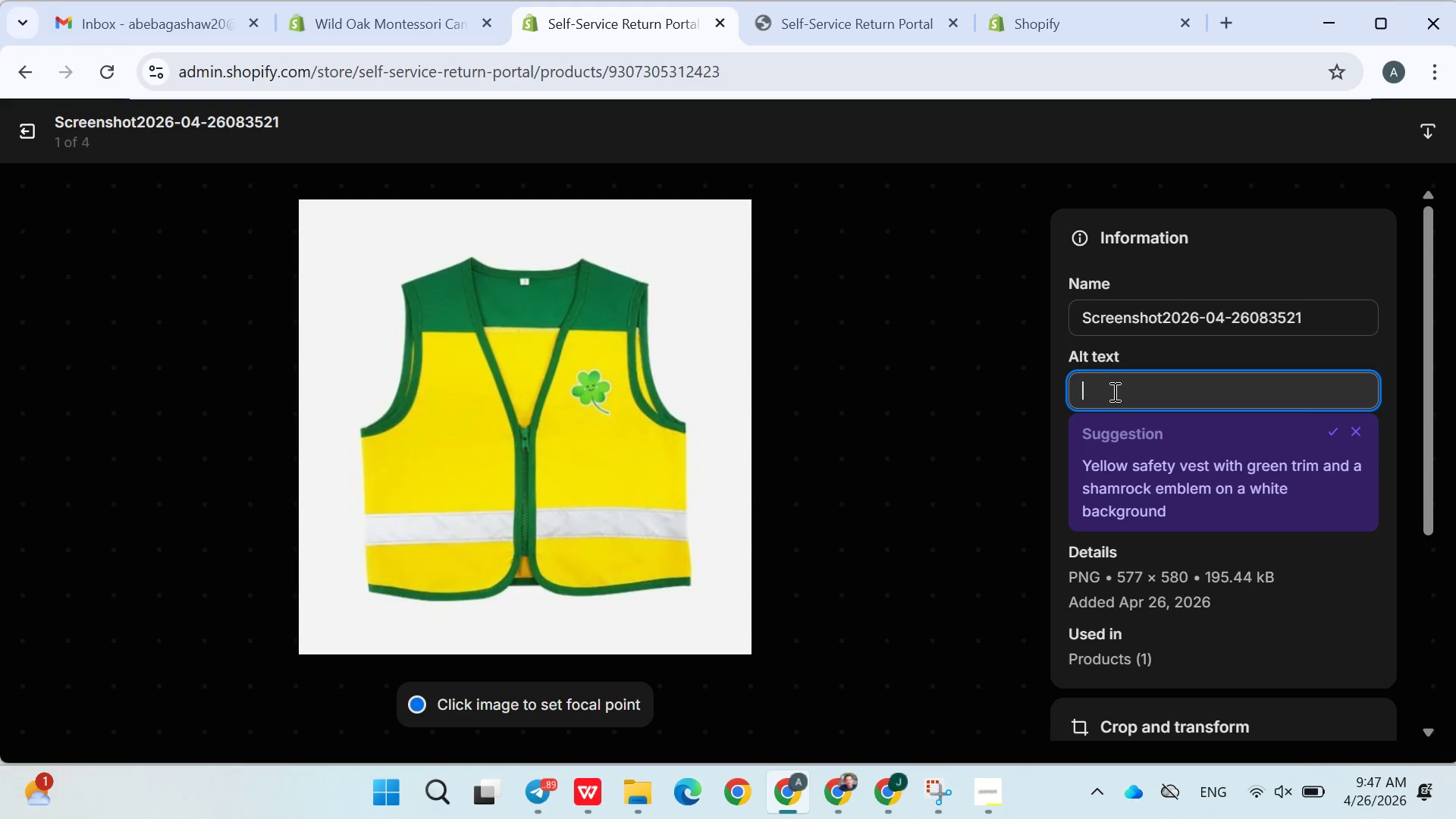 
type(Chile )
 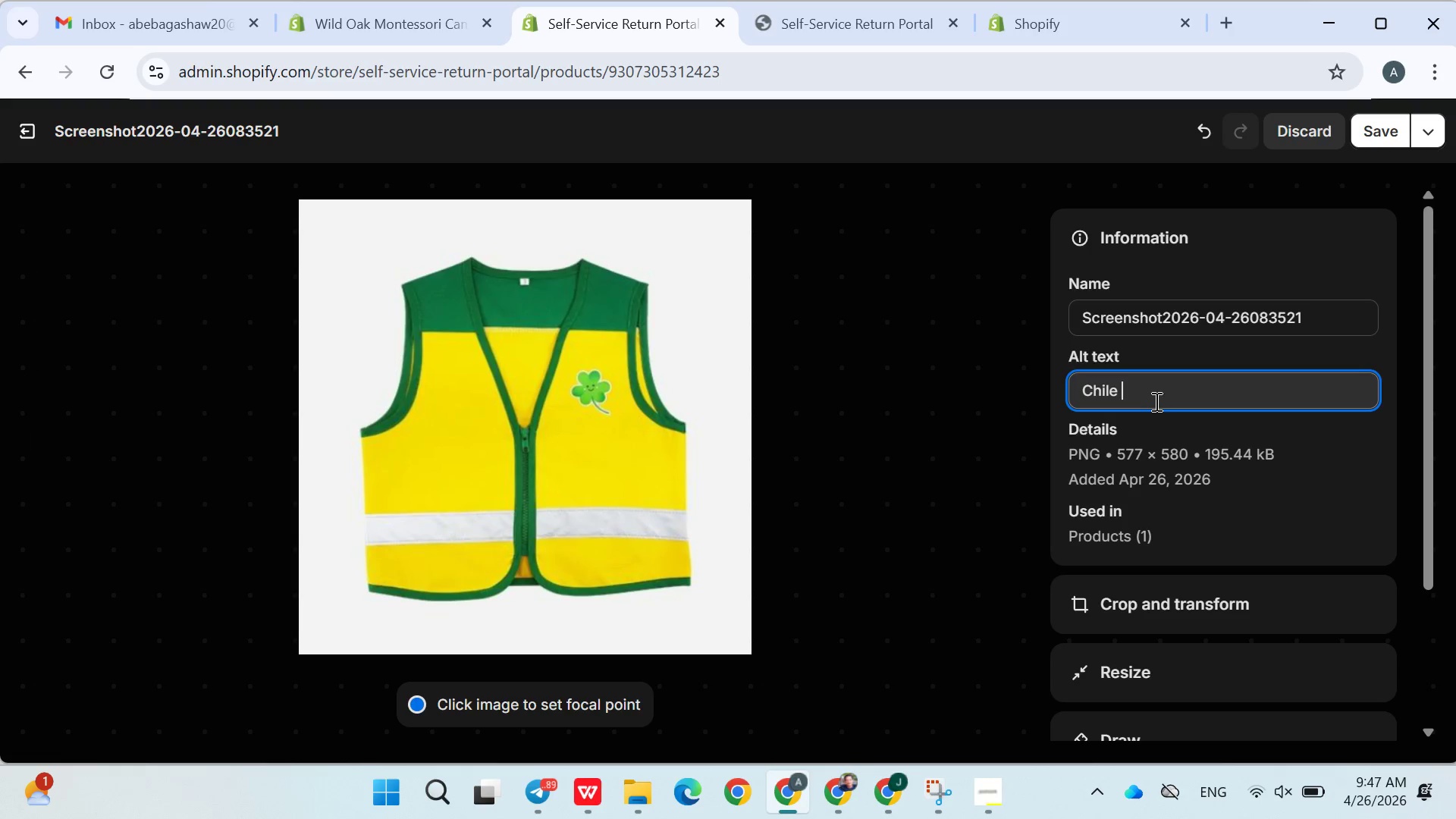 
key(Backspace)
key(Backspace)
type(d wearing high visibility safety  vesy)
key(Backspace)
type(t in forest school environment)
 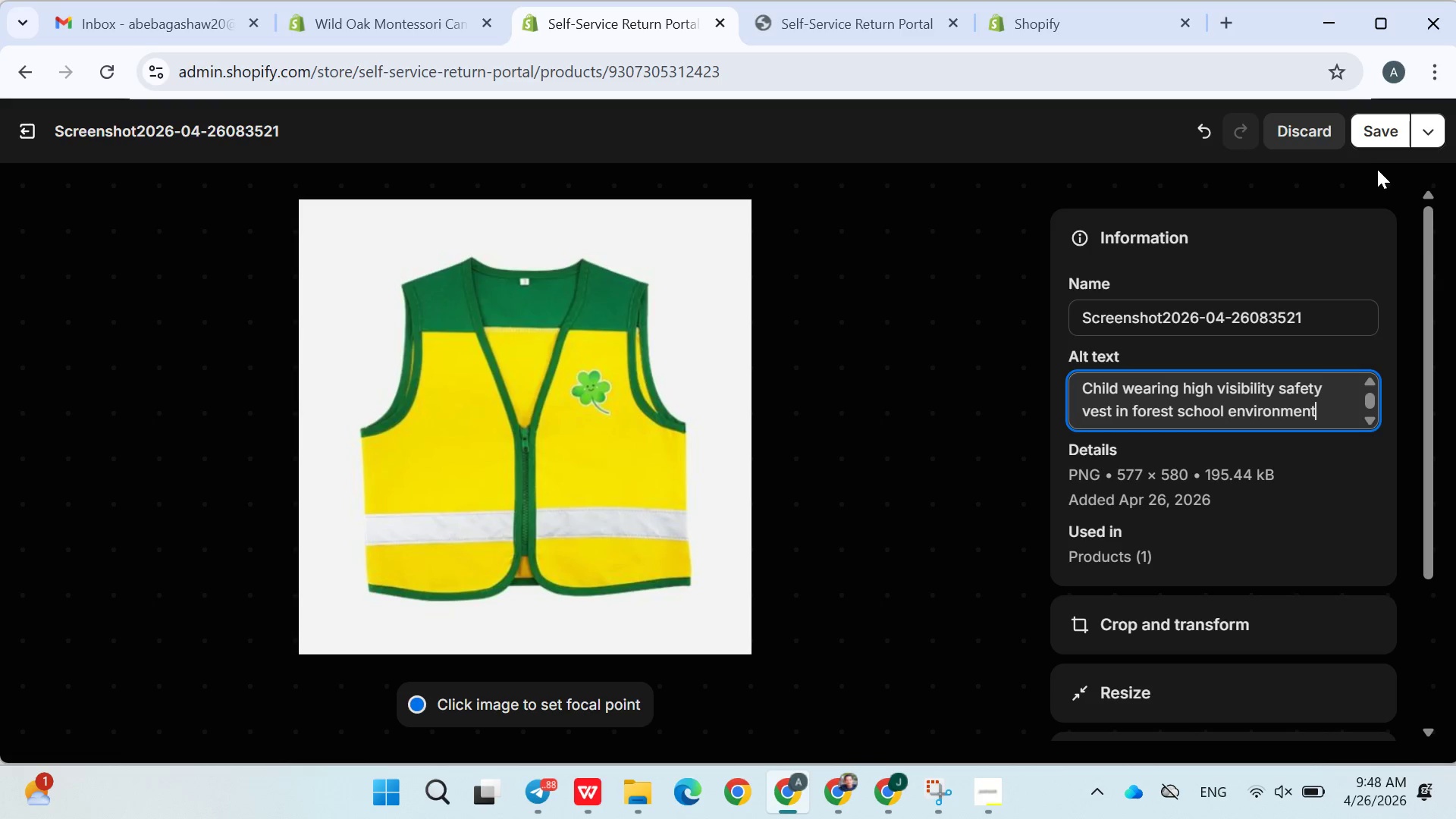 
left_click([1375, 115])
 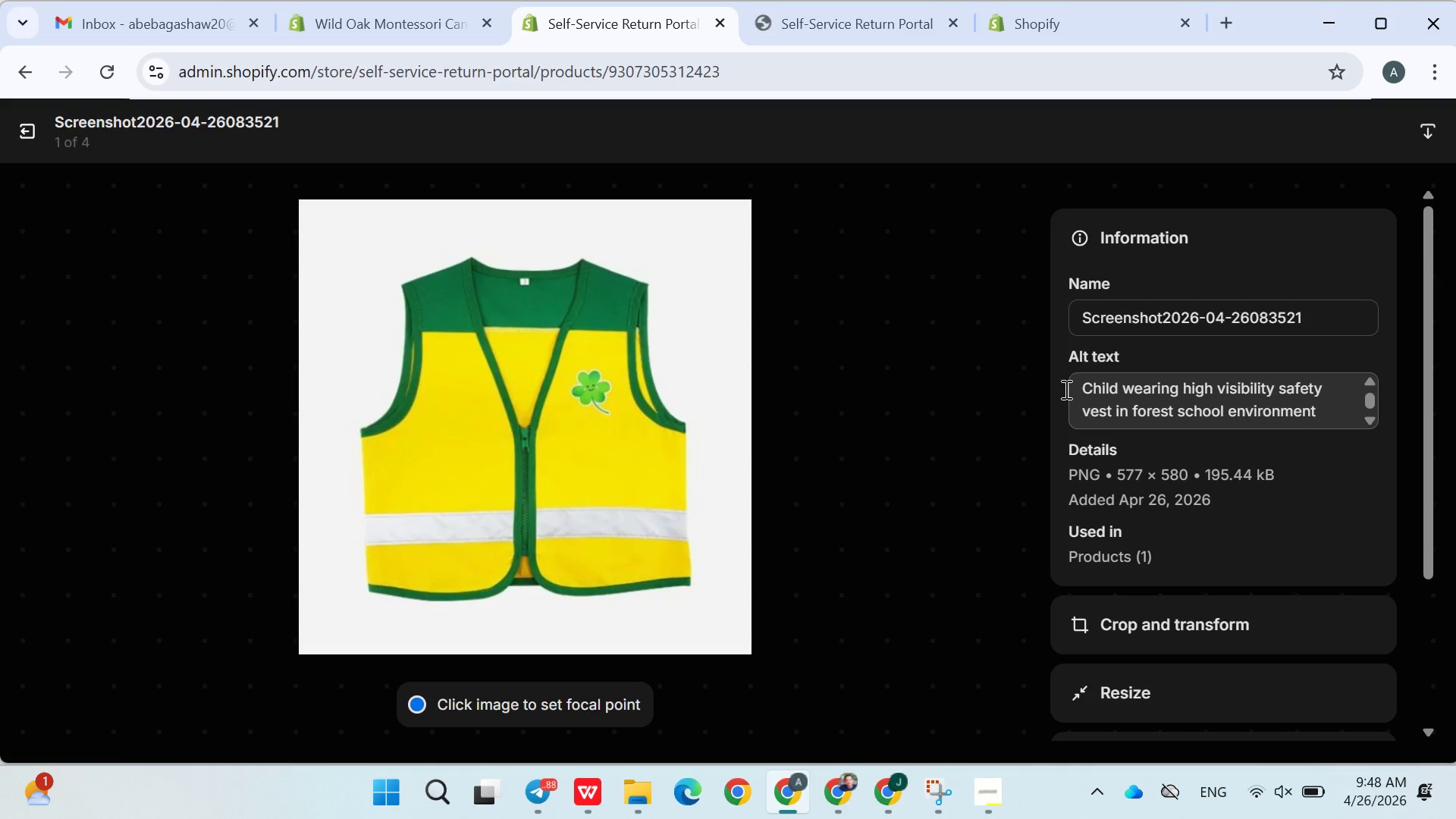 
wait(6.16)
 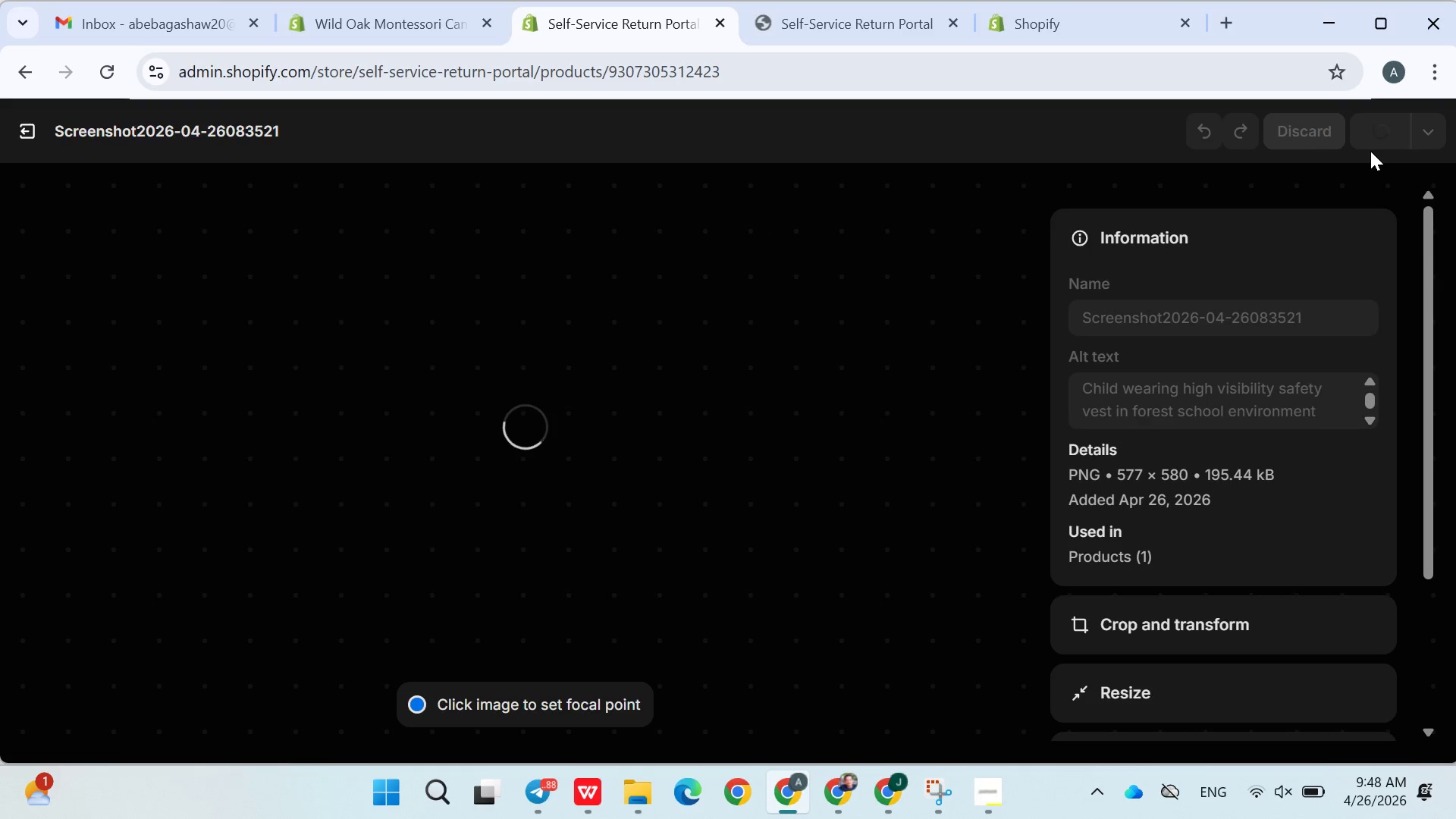 
left_click([994, 464])
 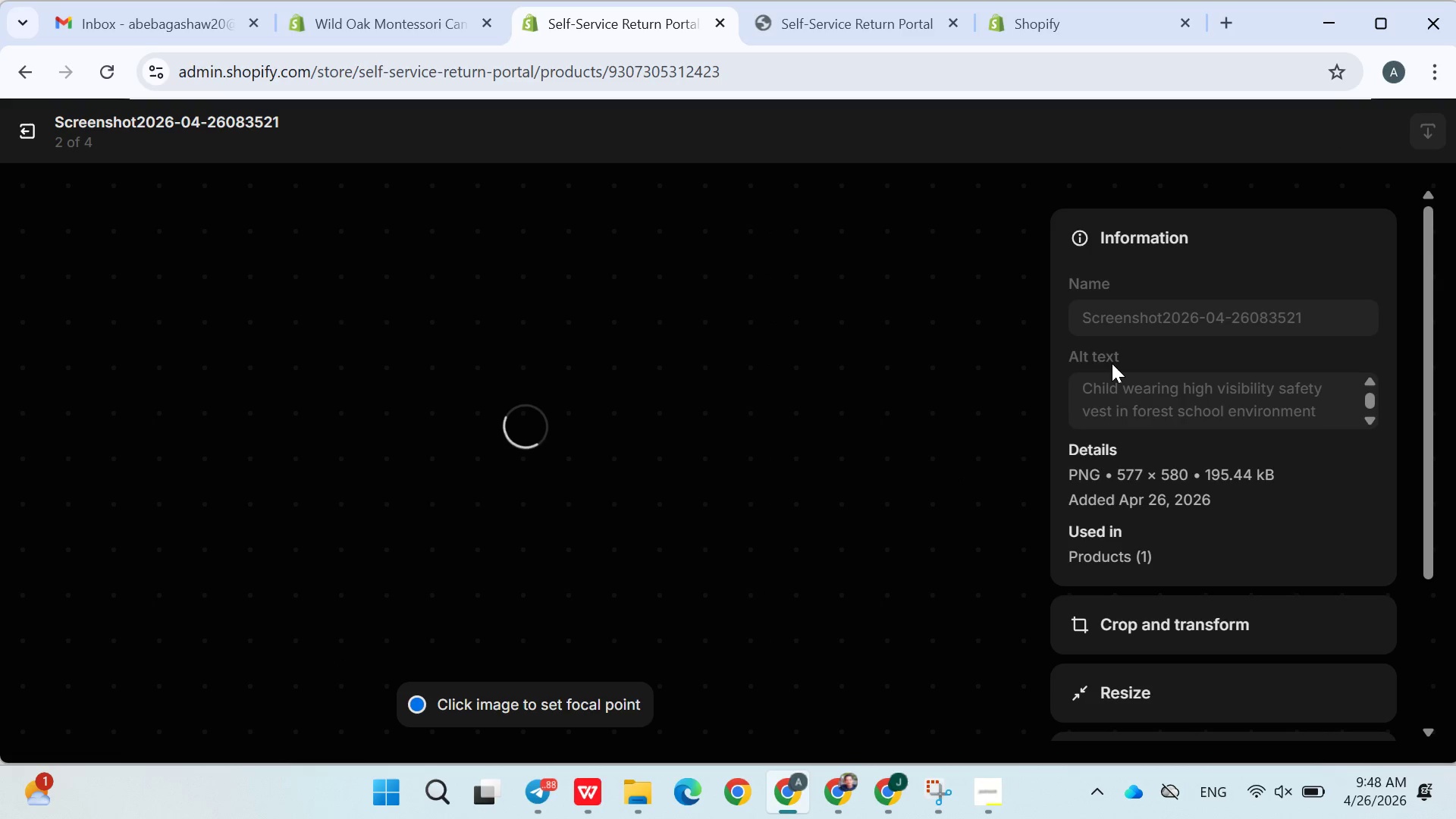 
left_click([1104, 409])
 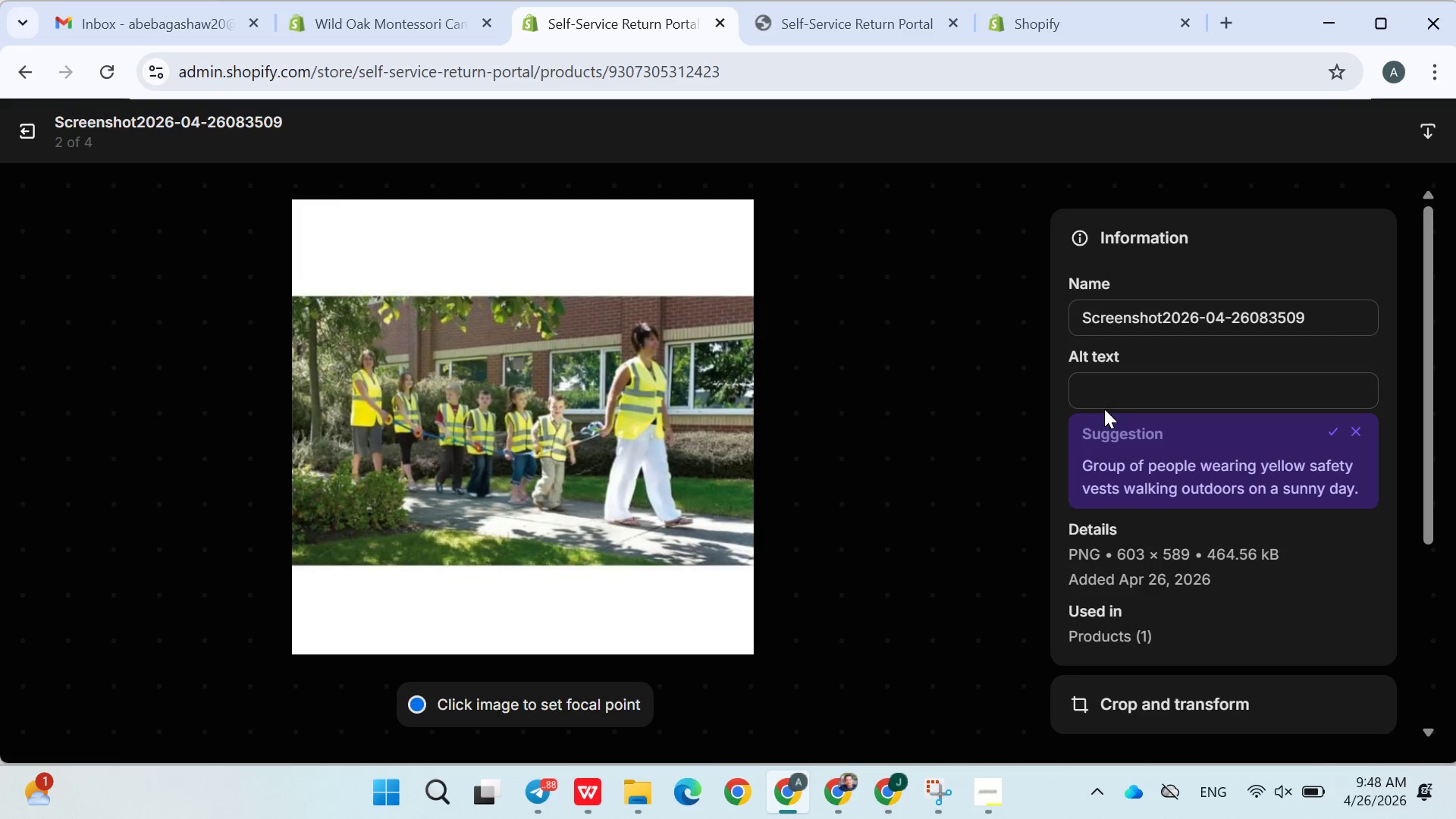 
left_click([1104, 399])
 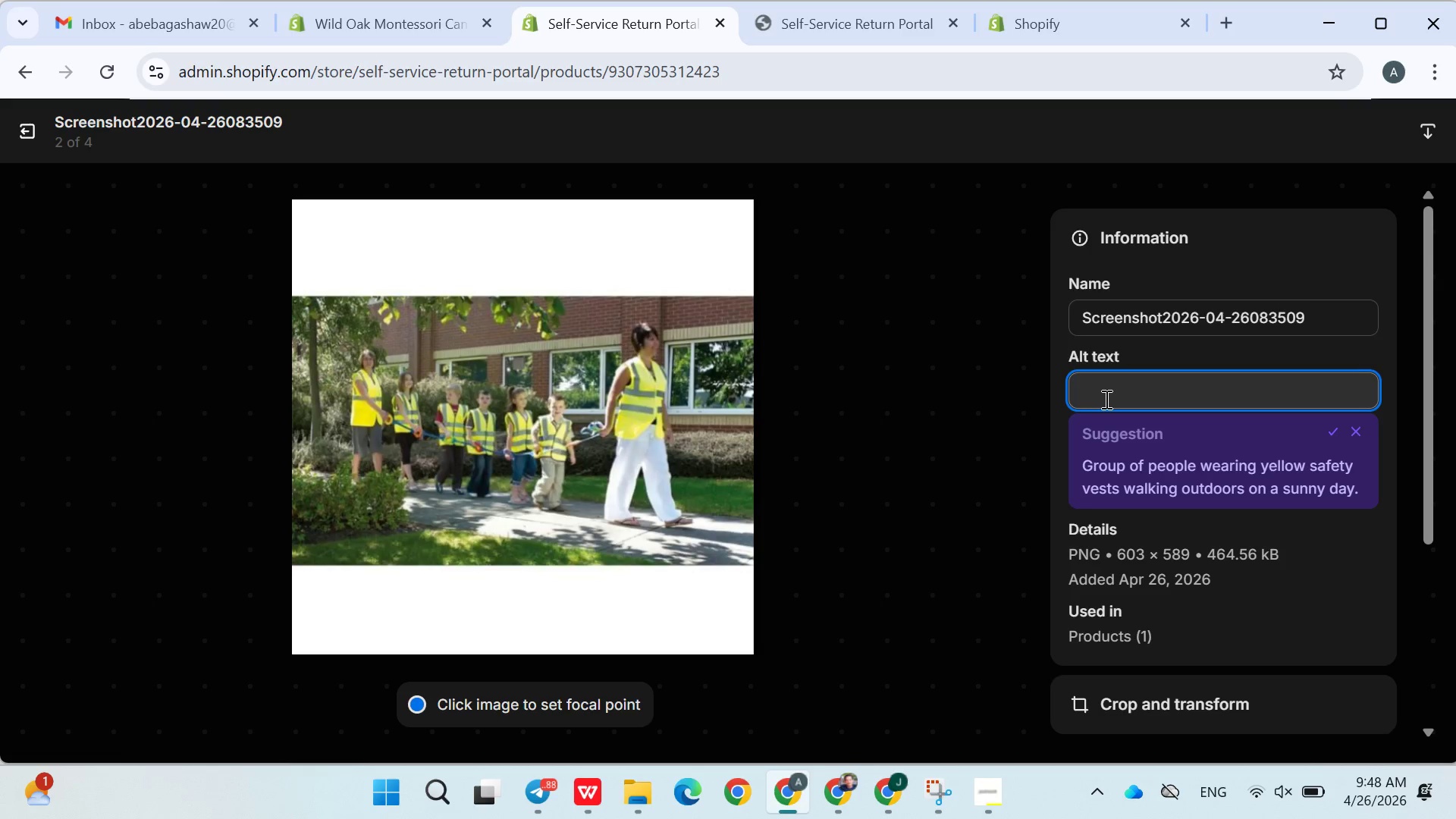 
type(Kids )
 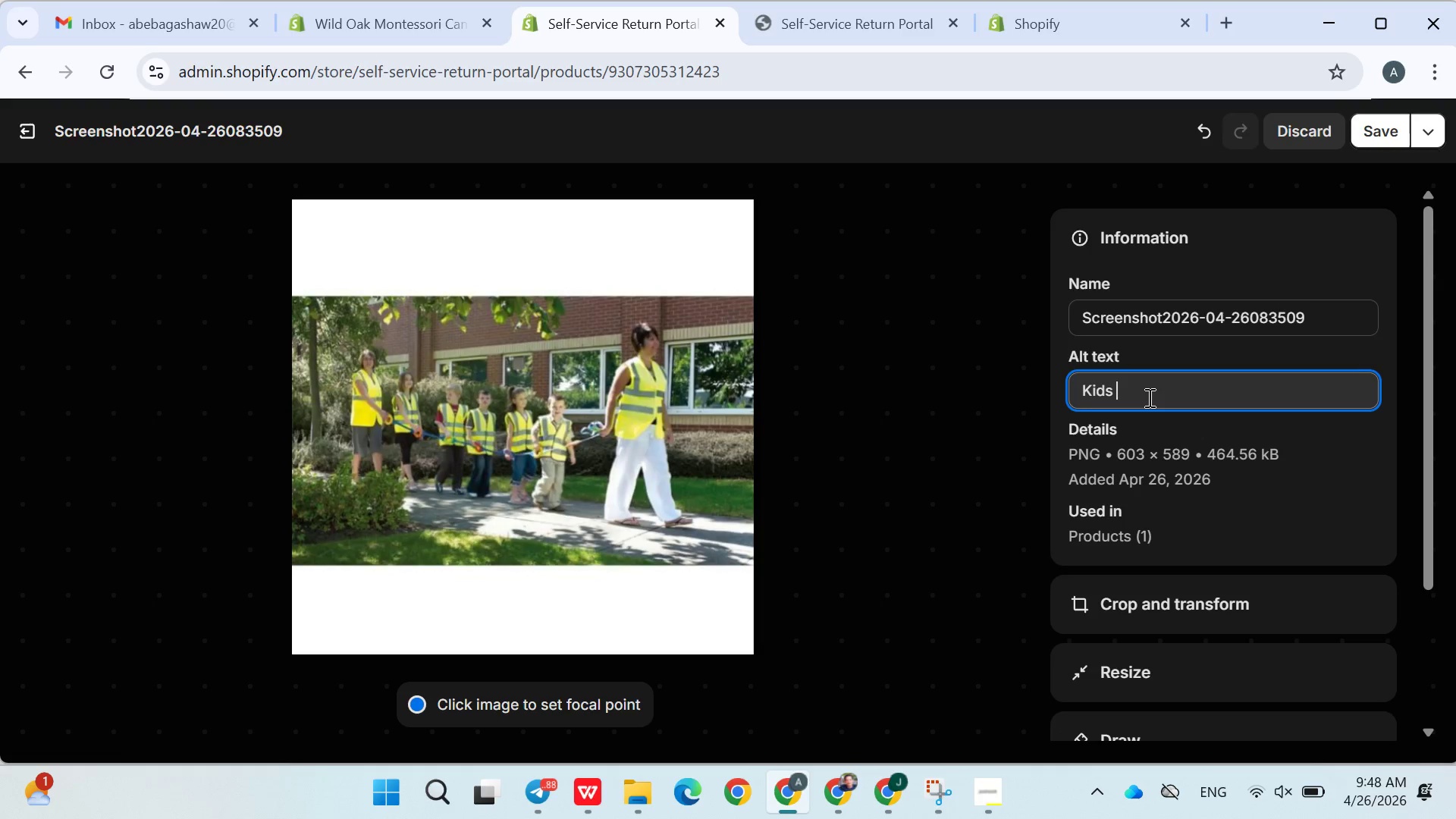 
type(refe)
key(Backspace)
type(lective safety vest with bright color and reflection)
key(Backspace)
key(Backspace)
type(e strips)
 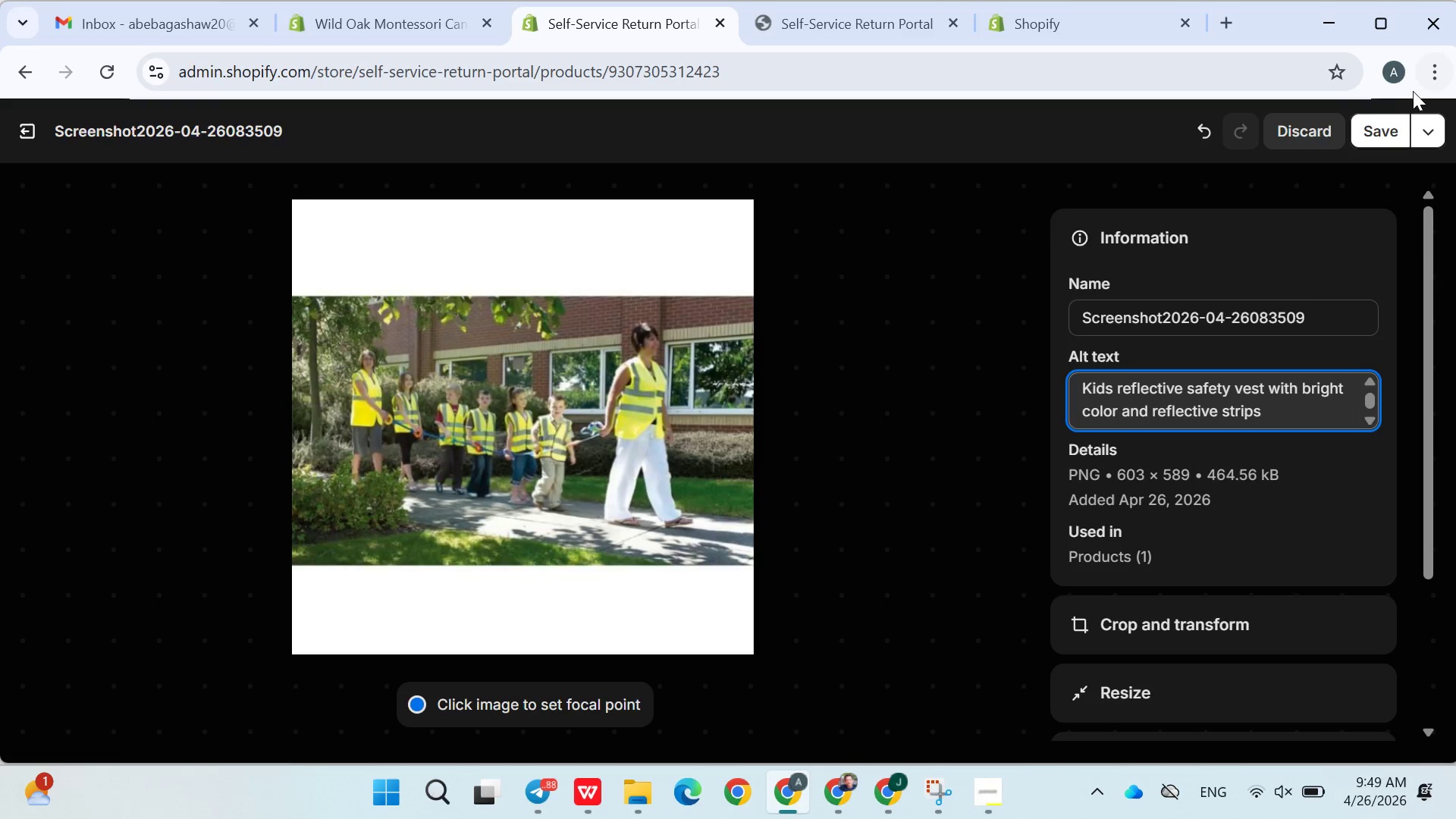 
left_click([1368, 124])
 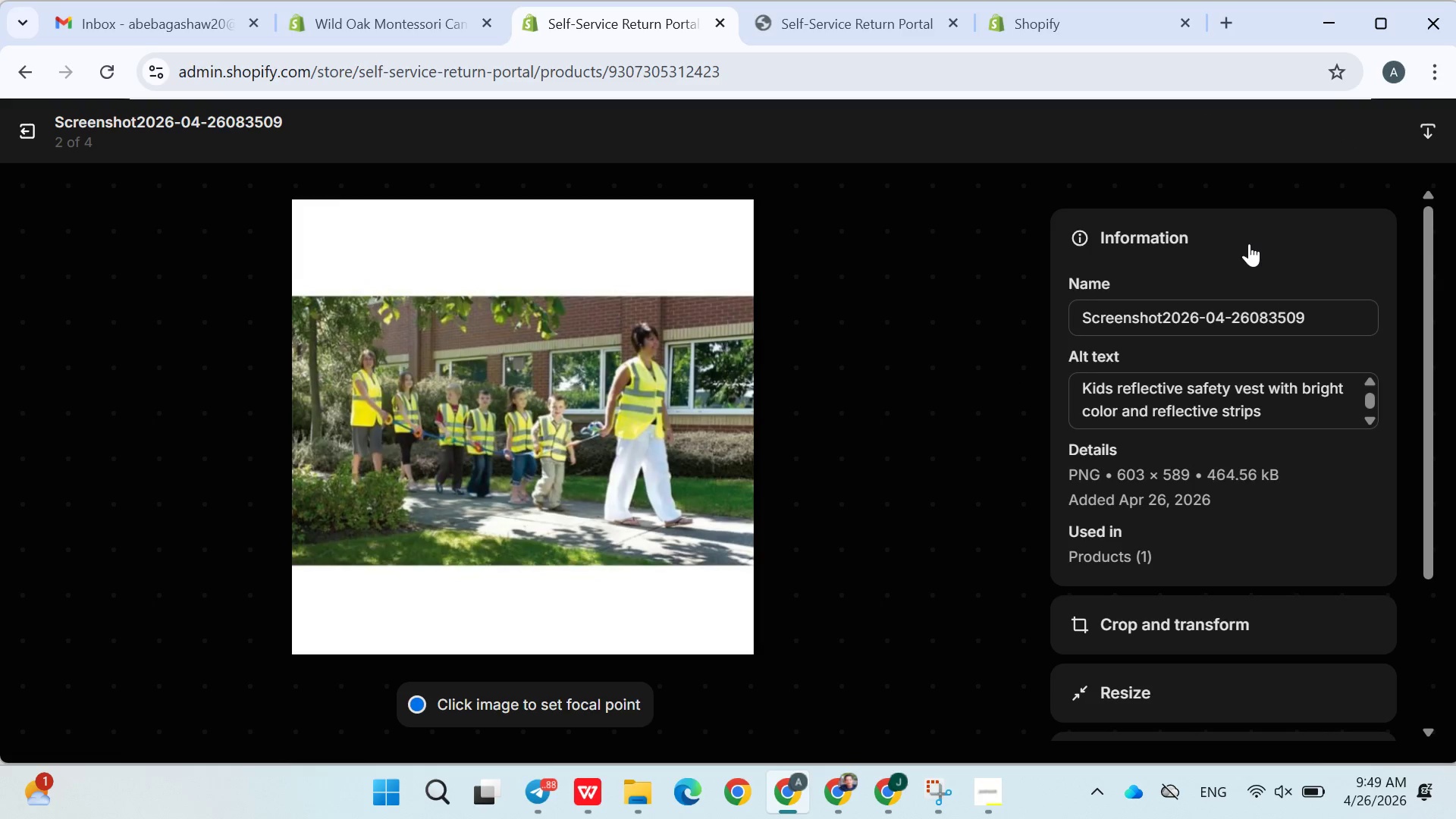 
wait(7.83)
 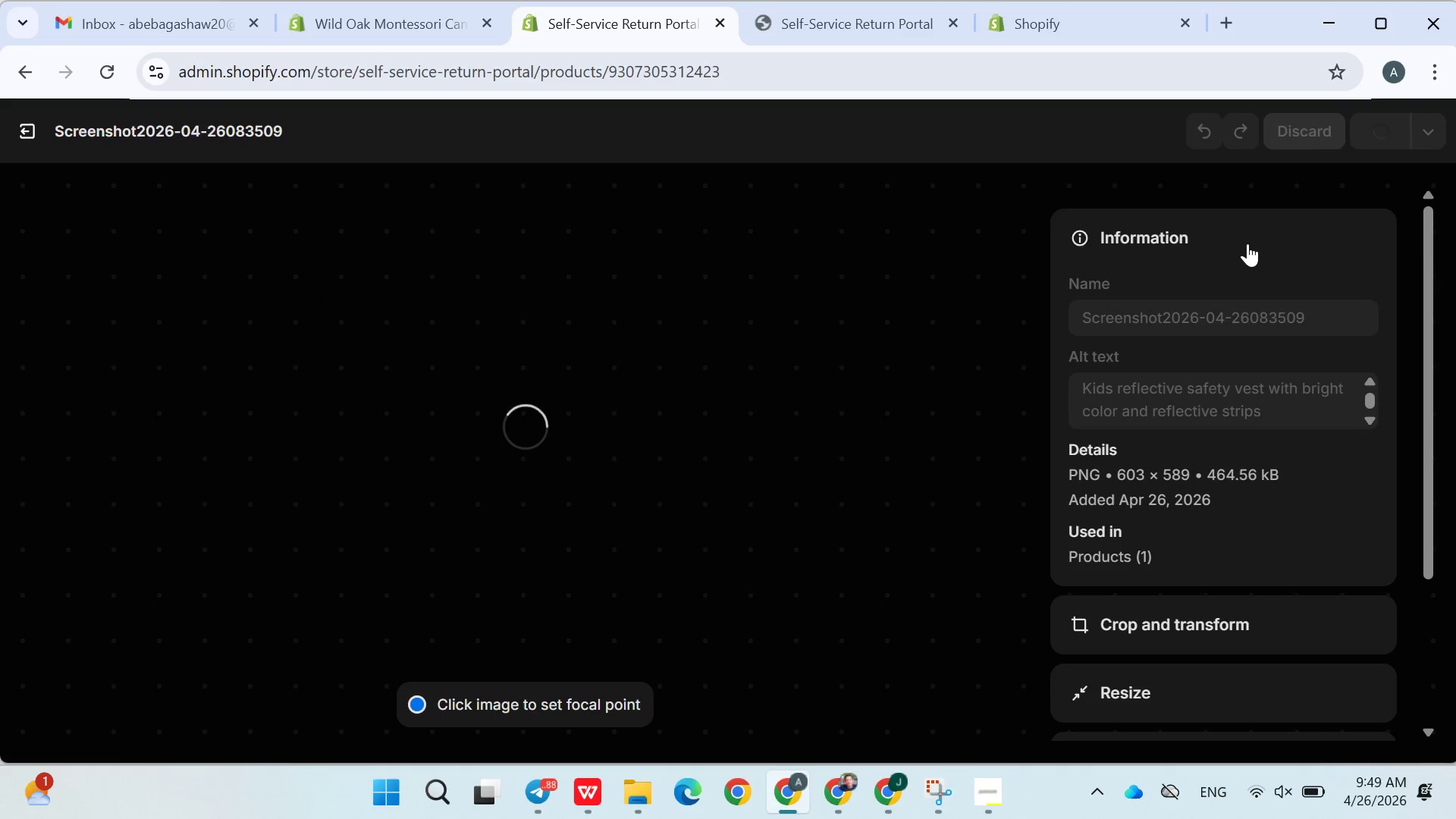 
left_click([1000, 466])
 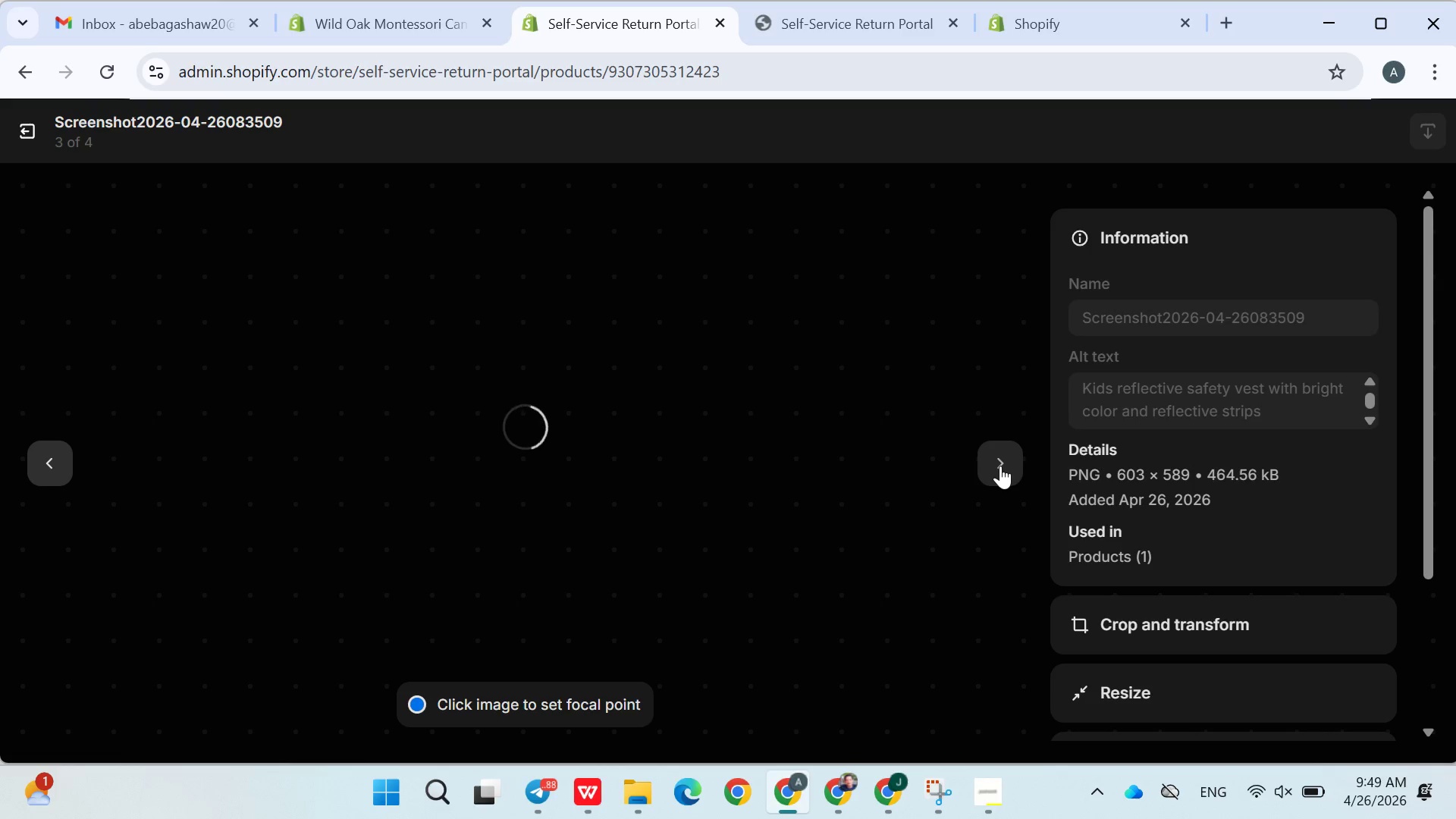 
mouse_move([1025, 405])
 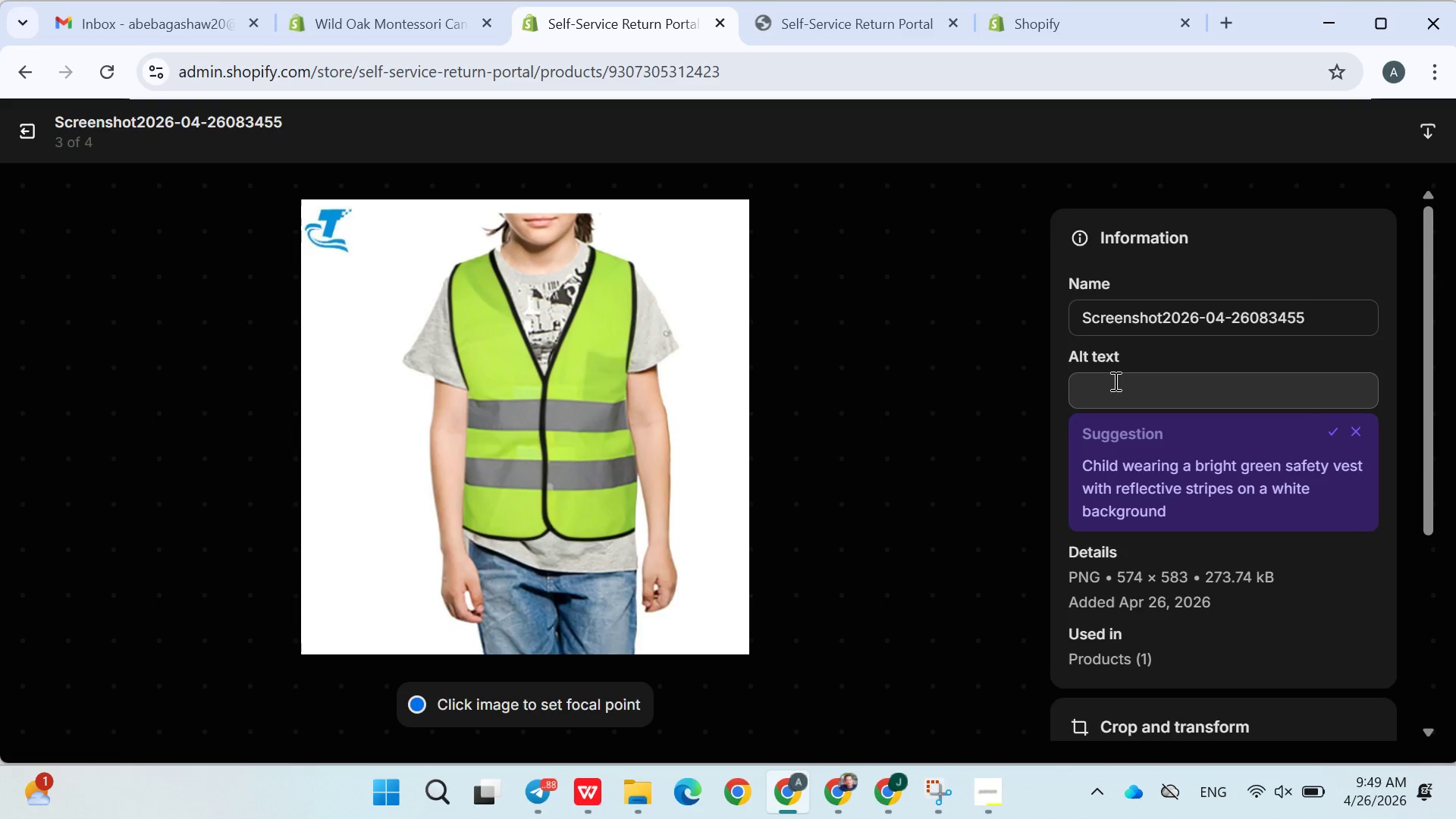 
left_click([1111, 391])
 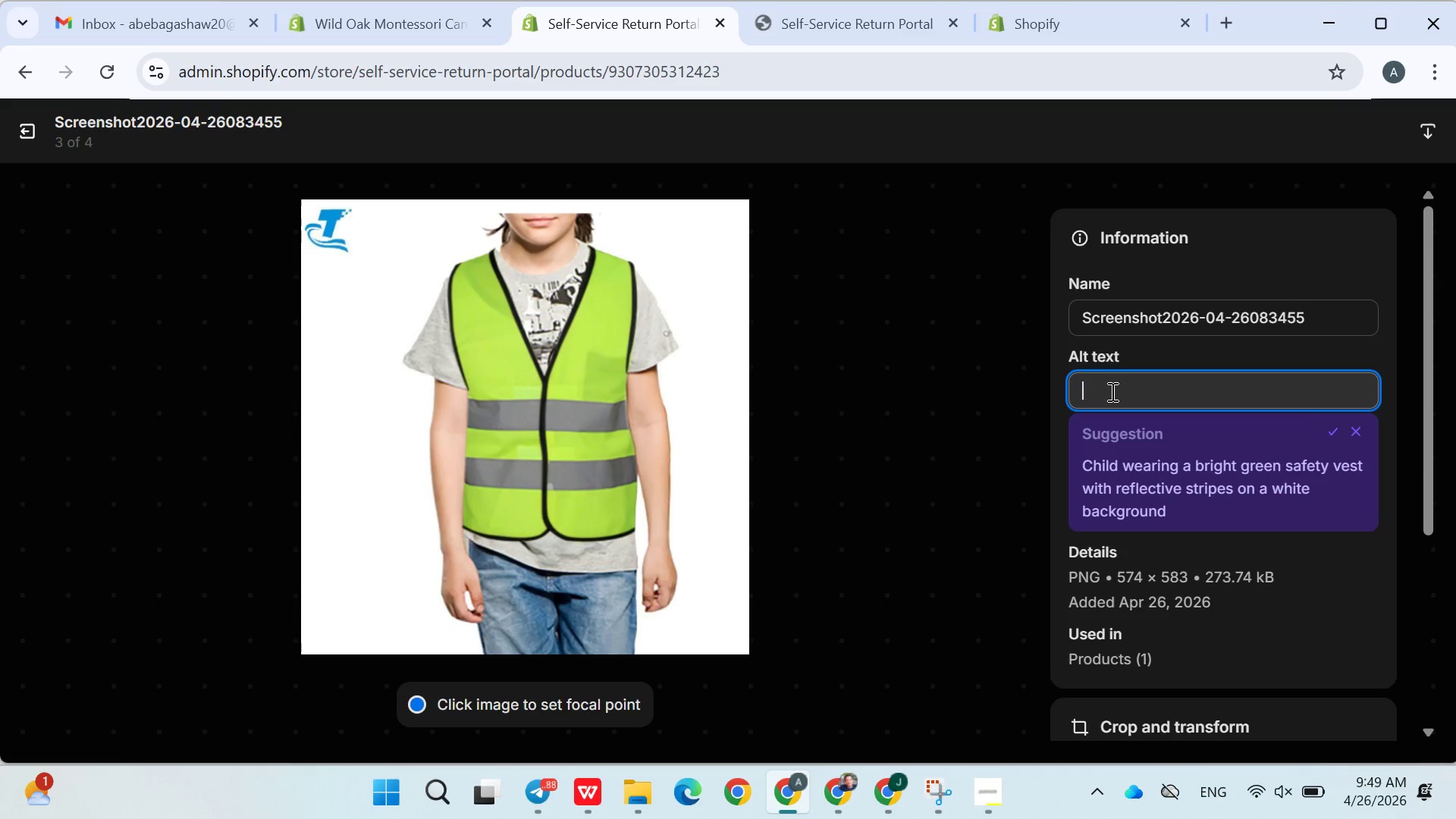 
type(Preschool child outdoor learning wearing safety vest)
 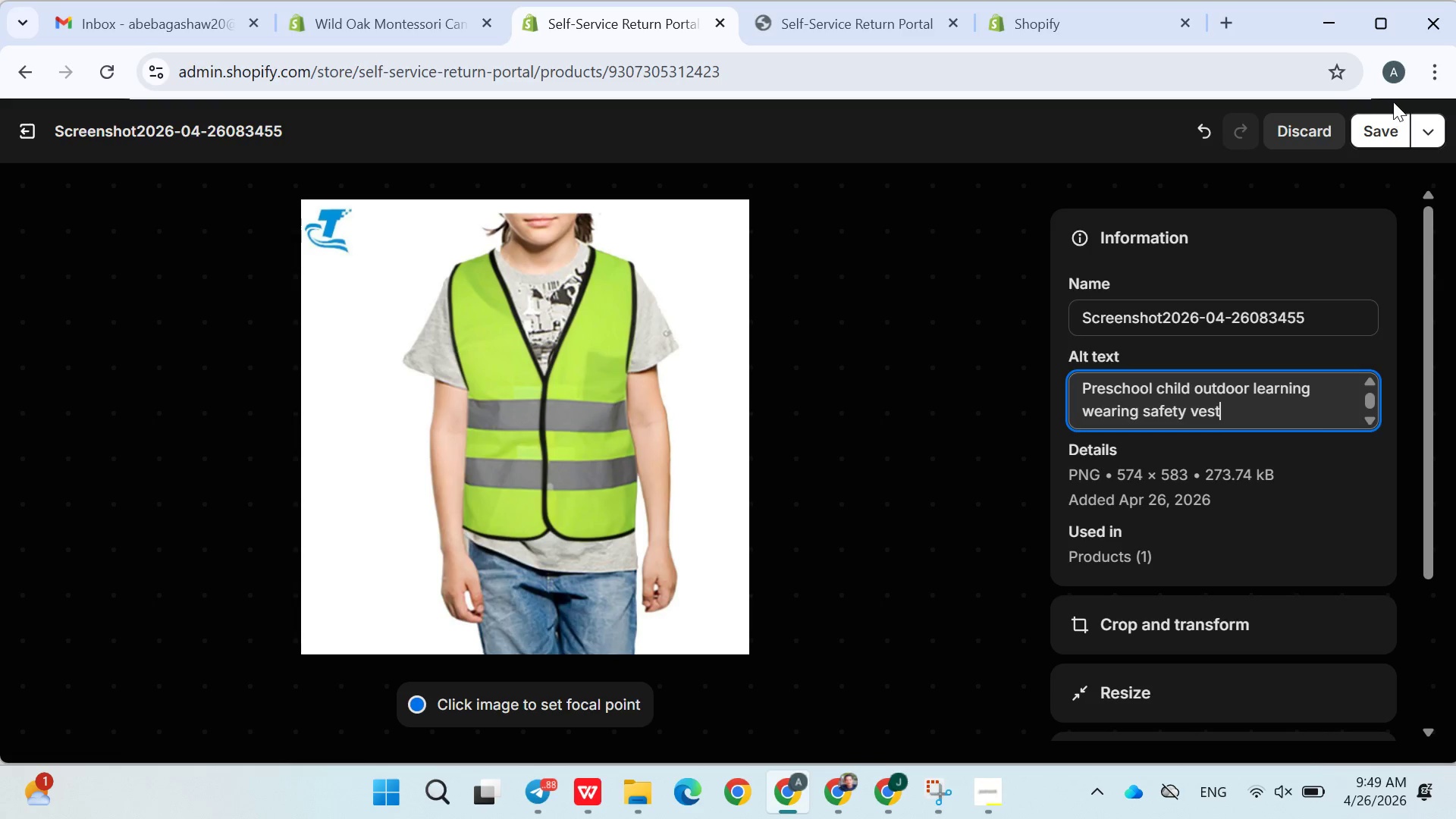 
left_click([1382, 126])
 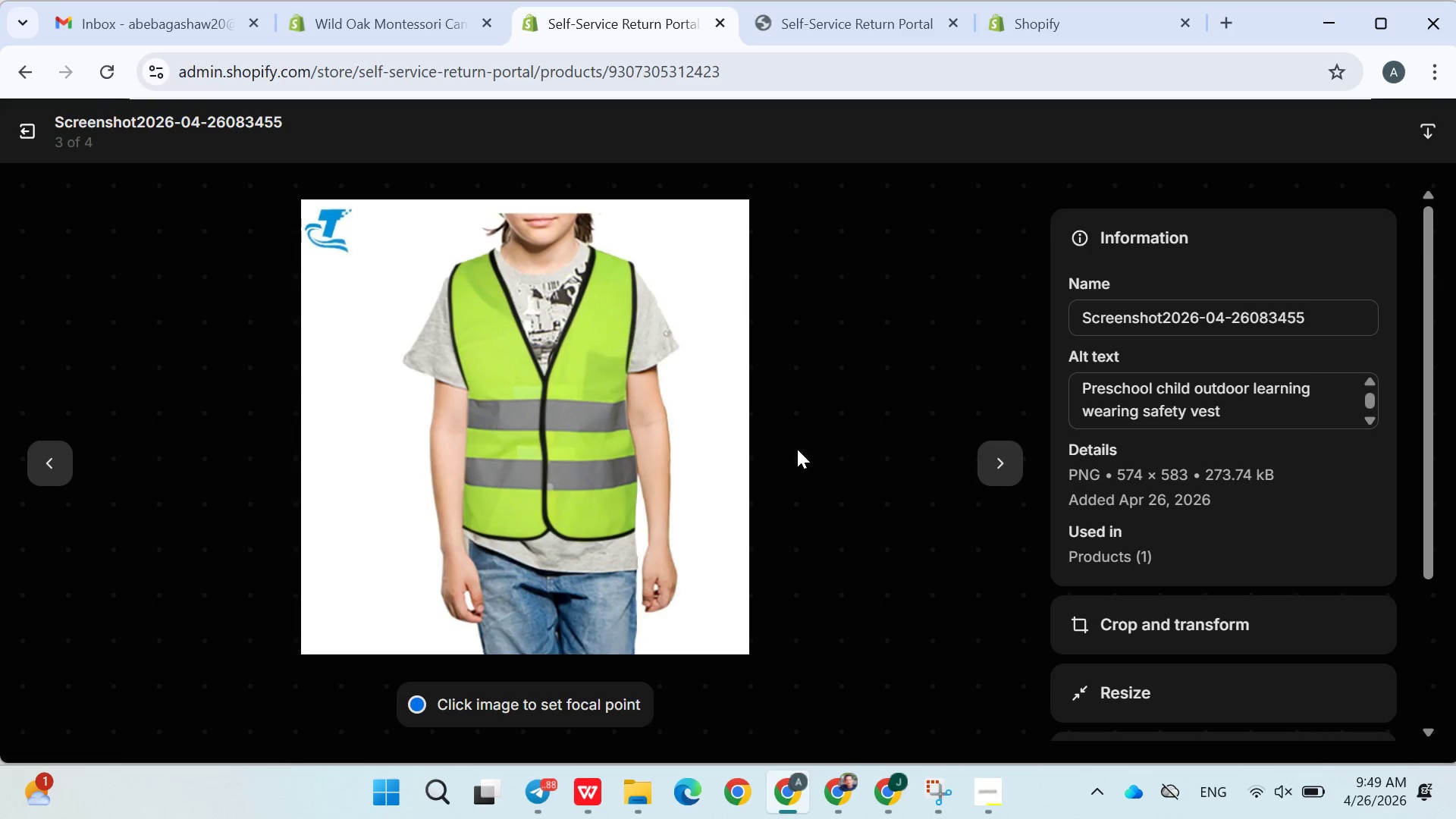 
wait(5.11)
 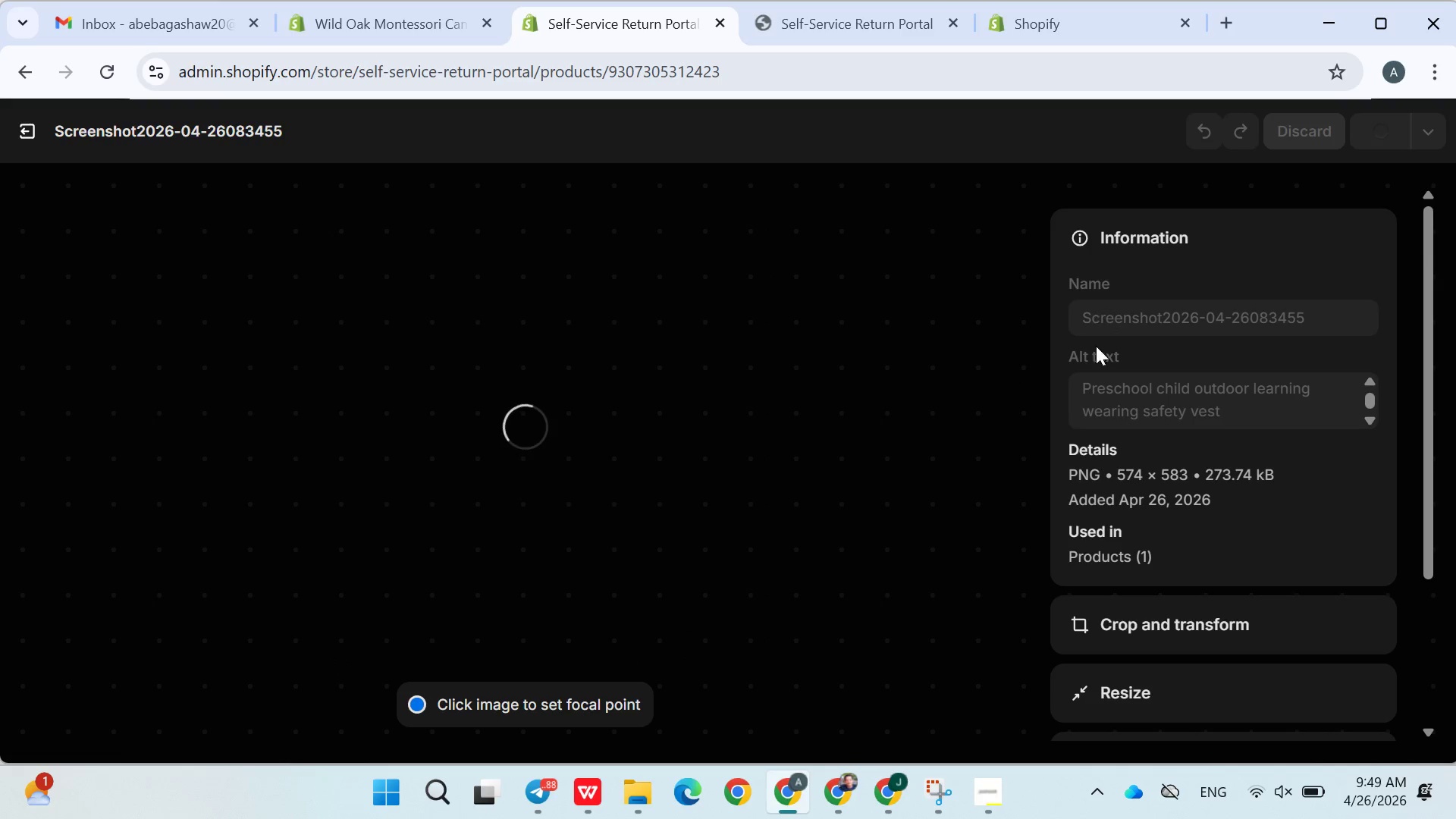 
left_click([996, 466])
 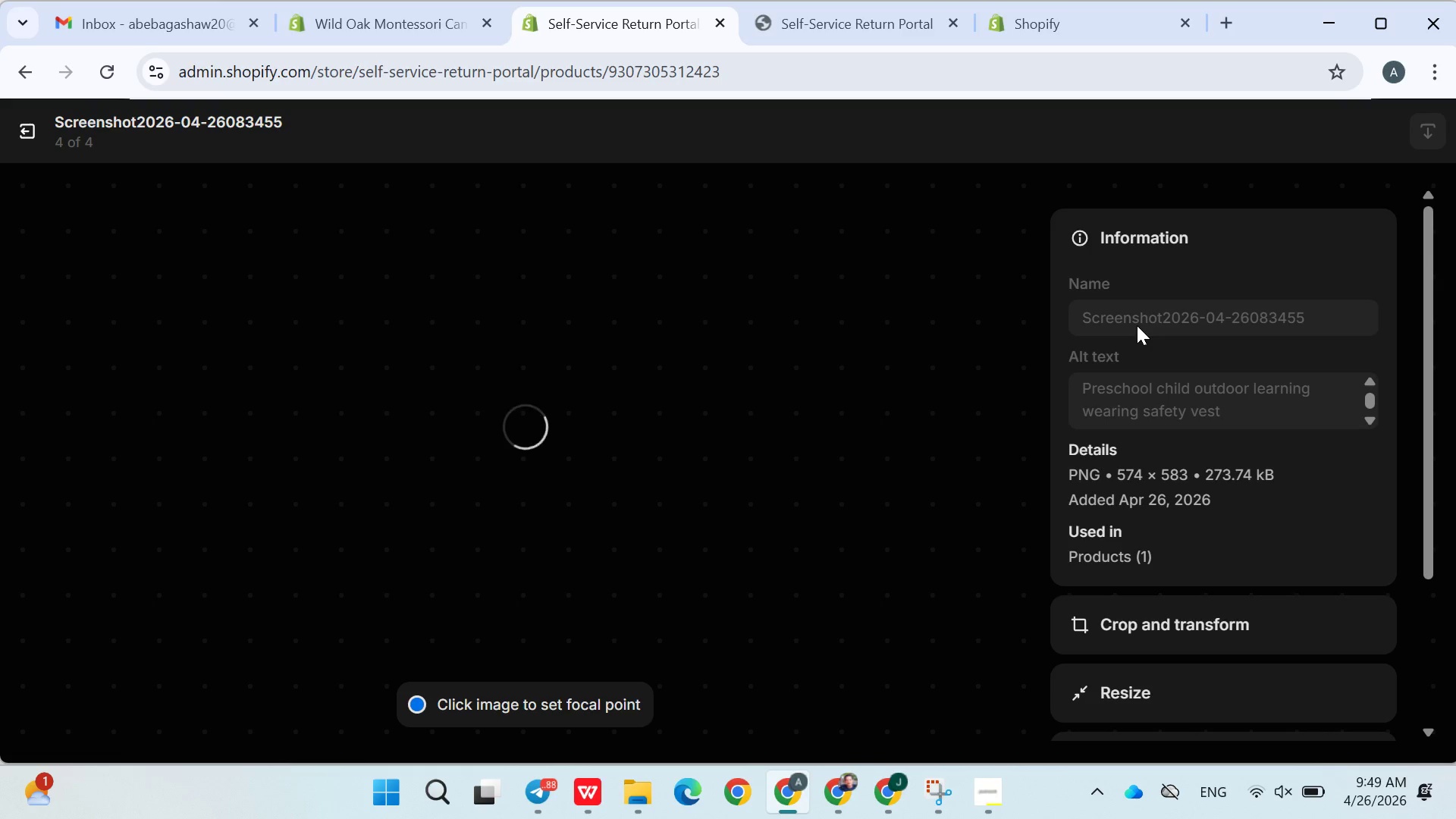 
wait(5.86)
 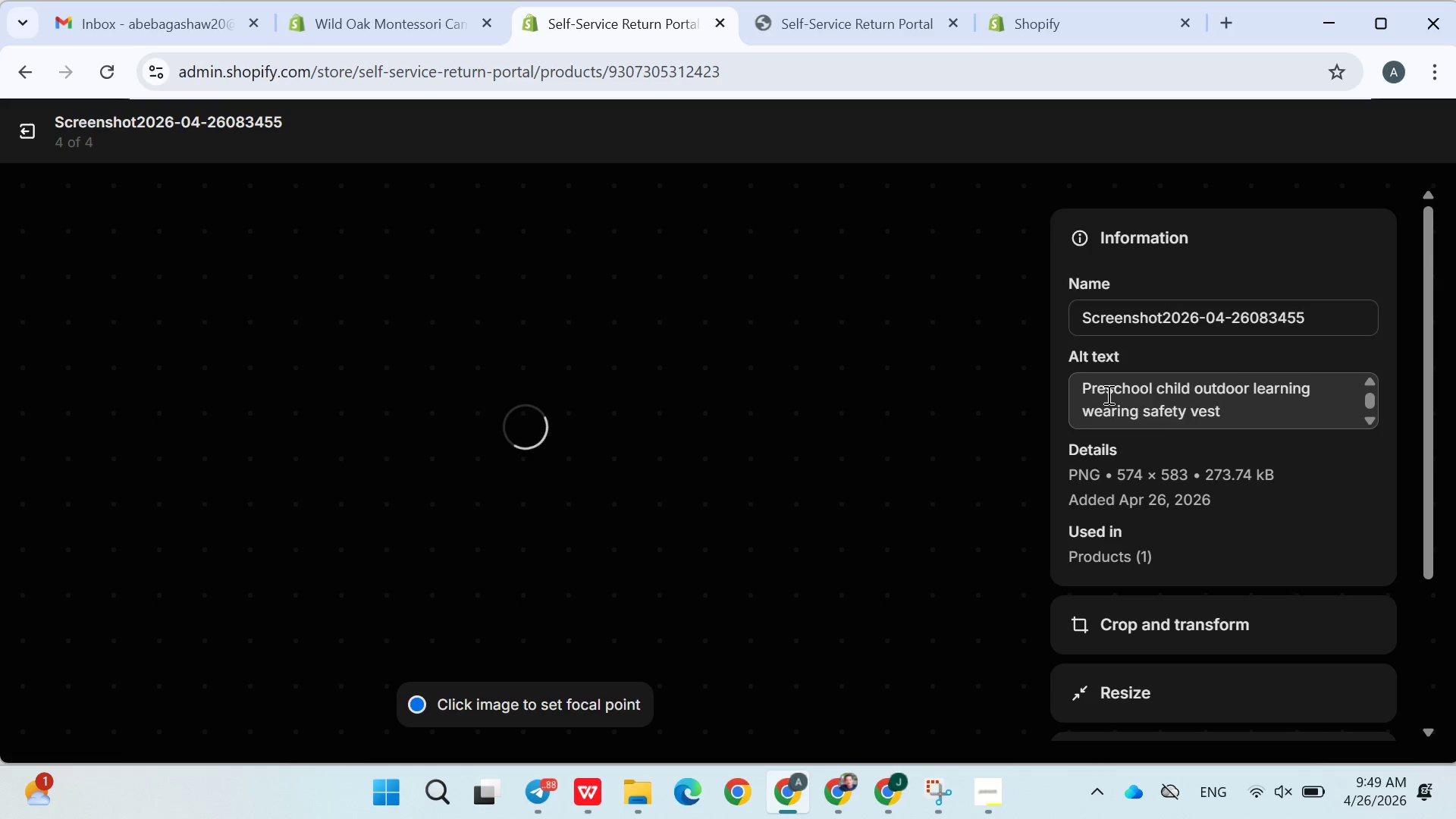 
left_click([1119, 404])
 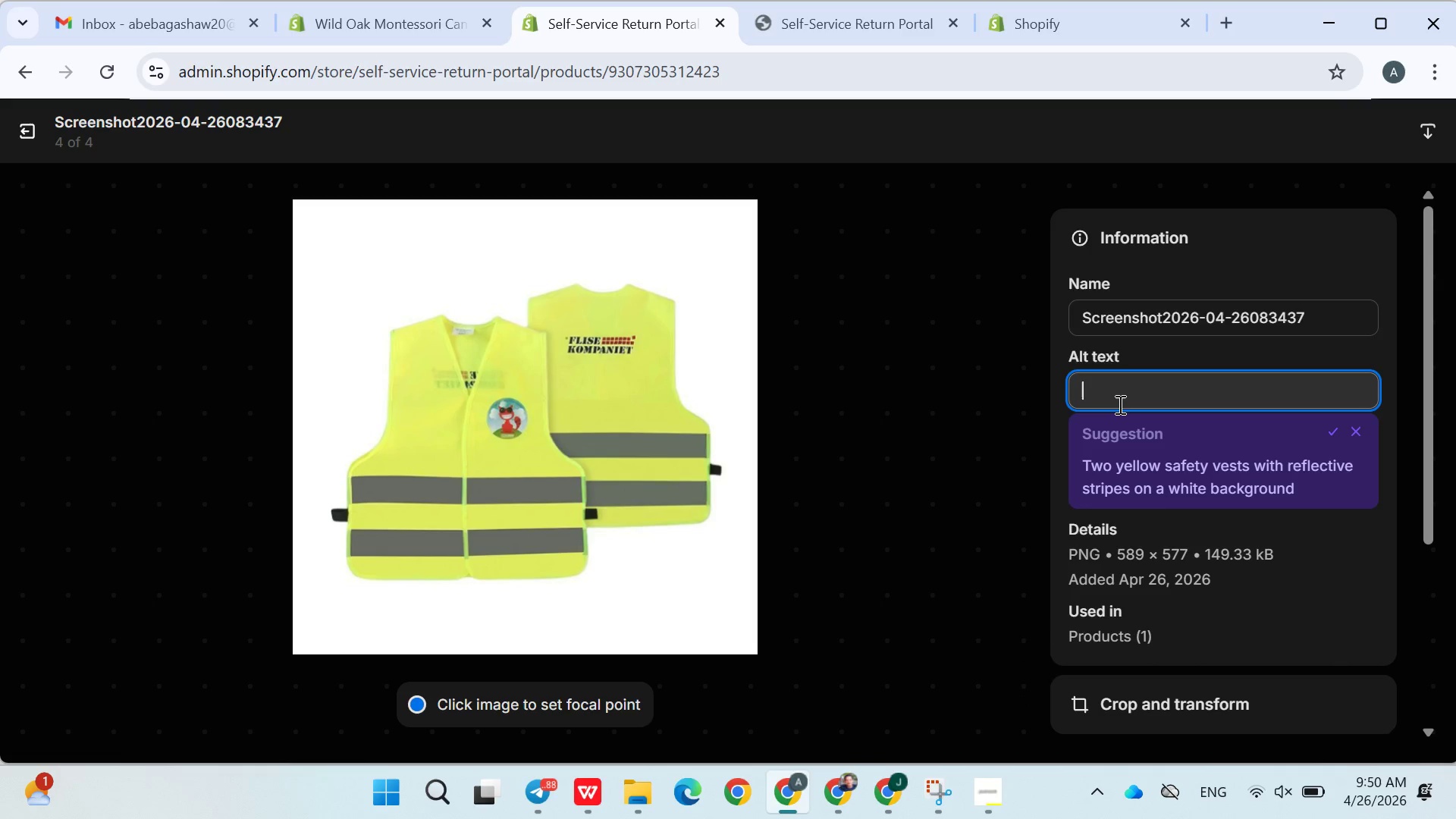 
type(Close uo)
key(Backspace)
type(p)
key(Backspace)
key(Backspace)
key(Backspace)
type(-up of )
 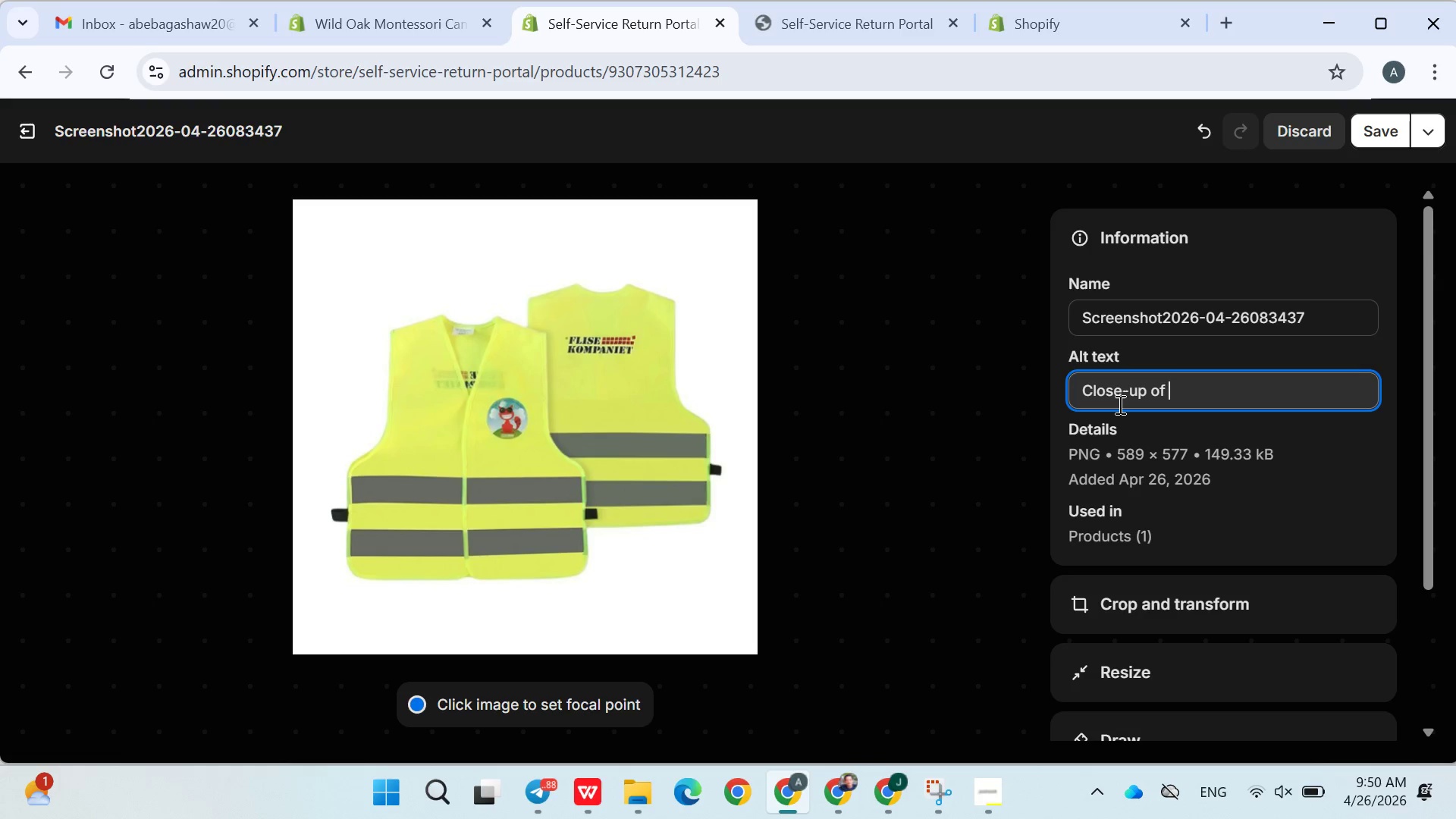 
type(breathable mesh fabric kids sfety vest)
 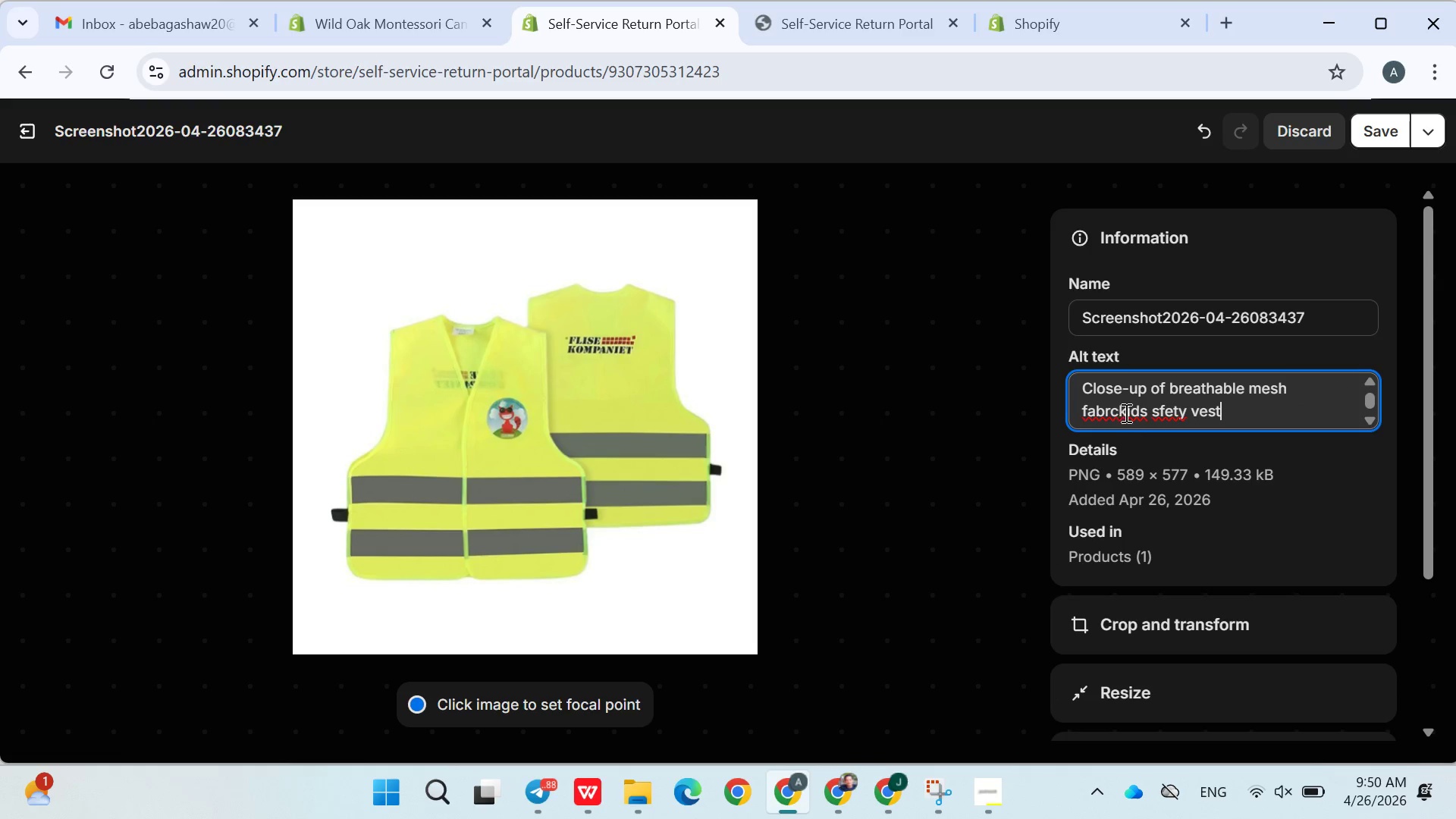 
left_click([1119, 416])
 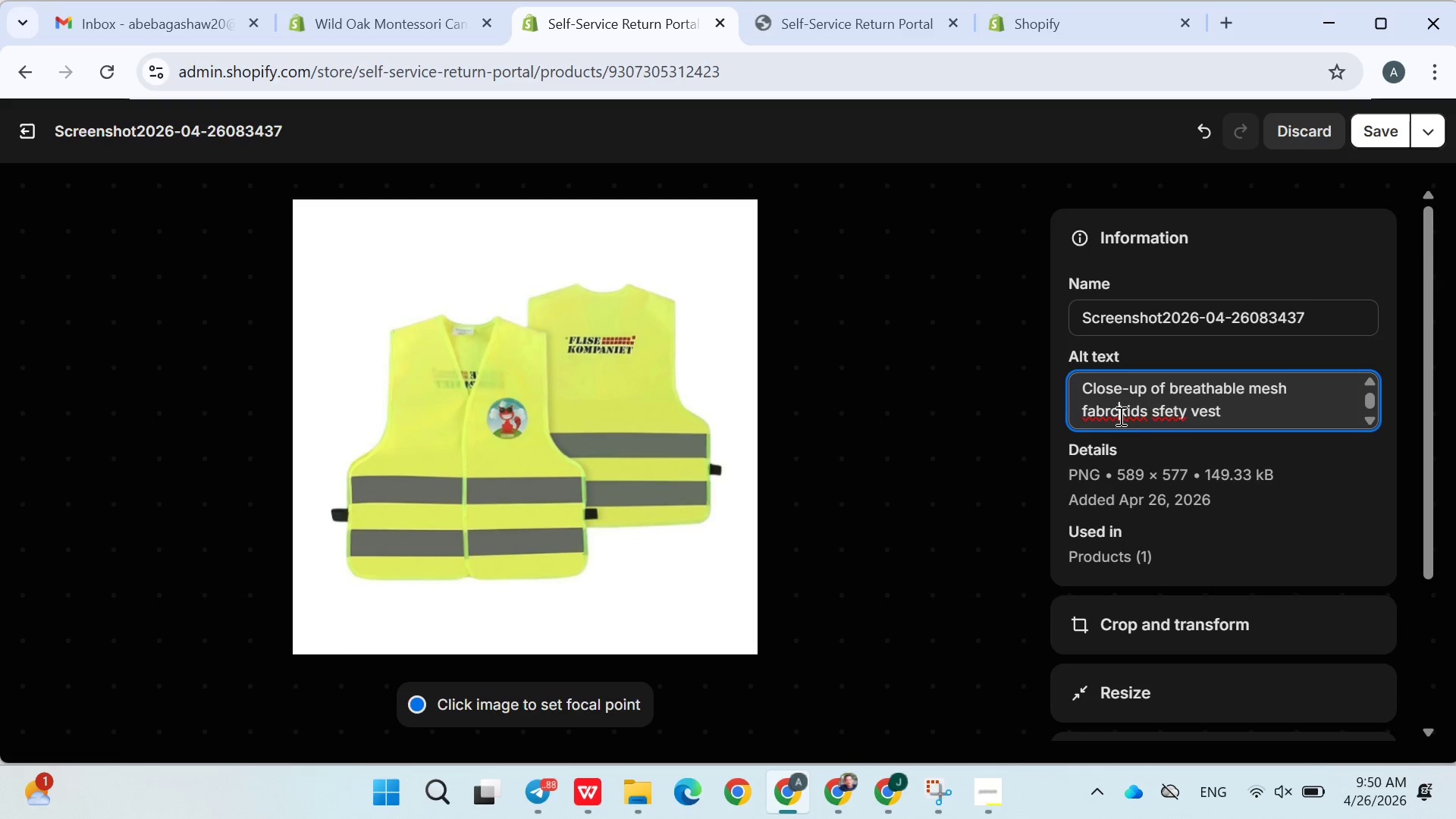 
key(Space)
 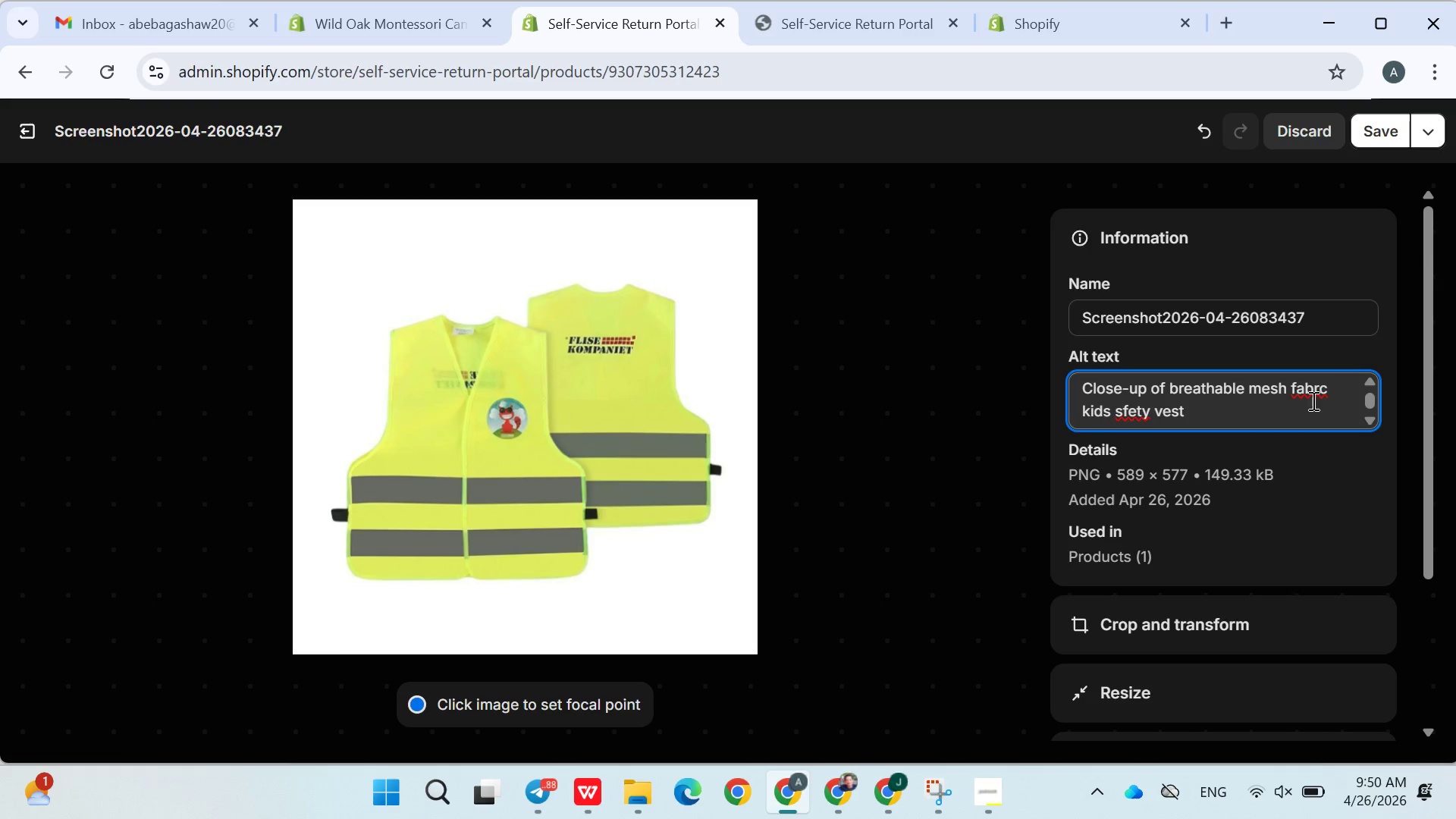 
wait(5.2)
 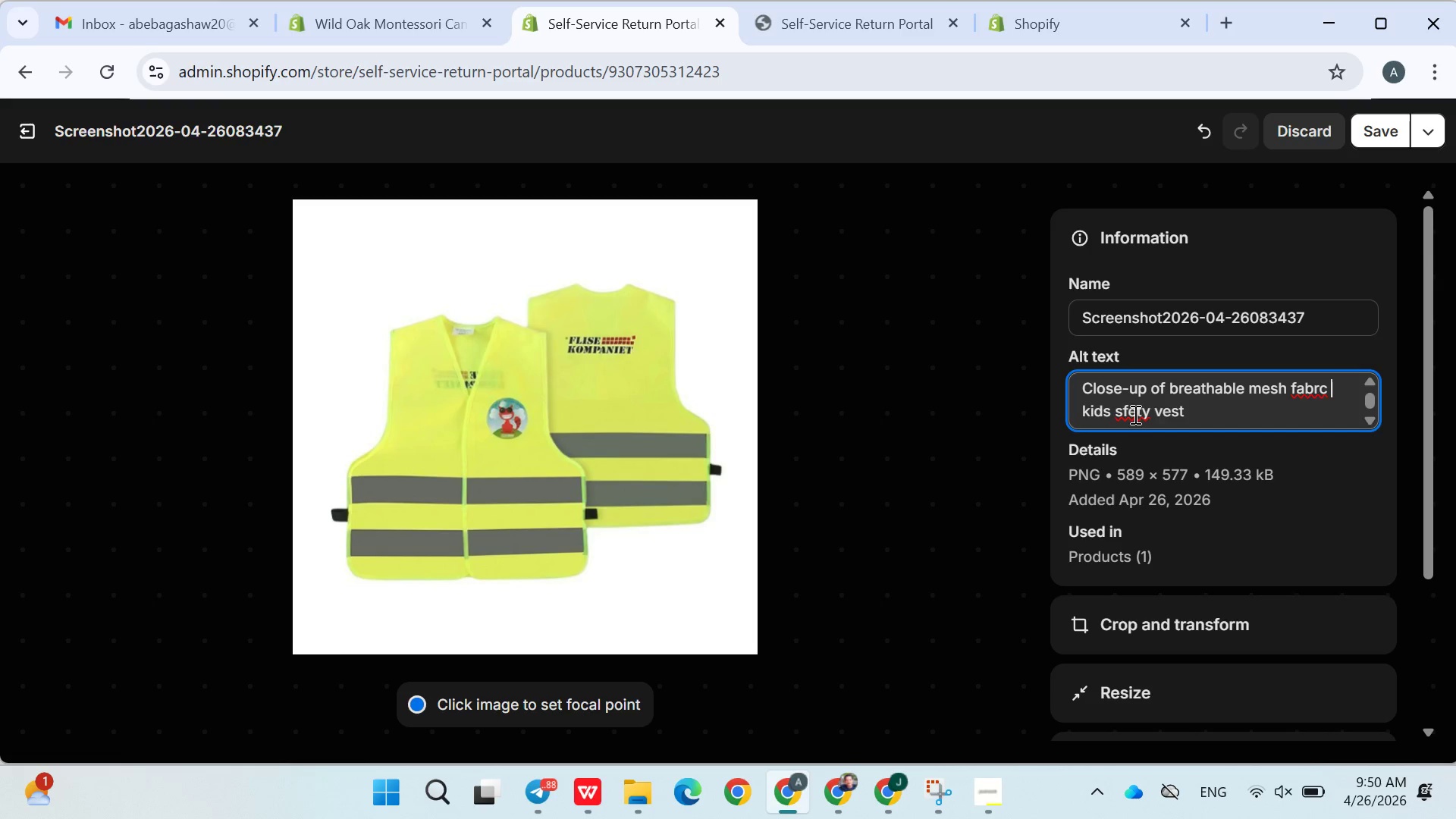 
key(ArrowLeft)
 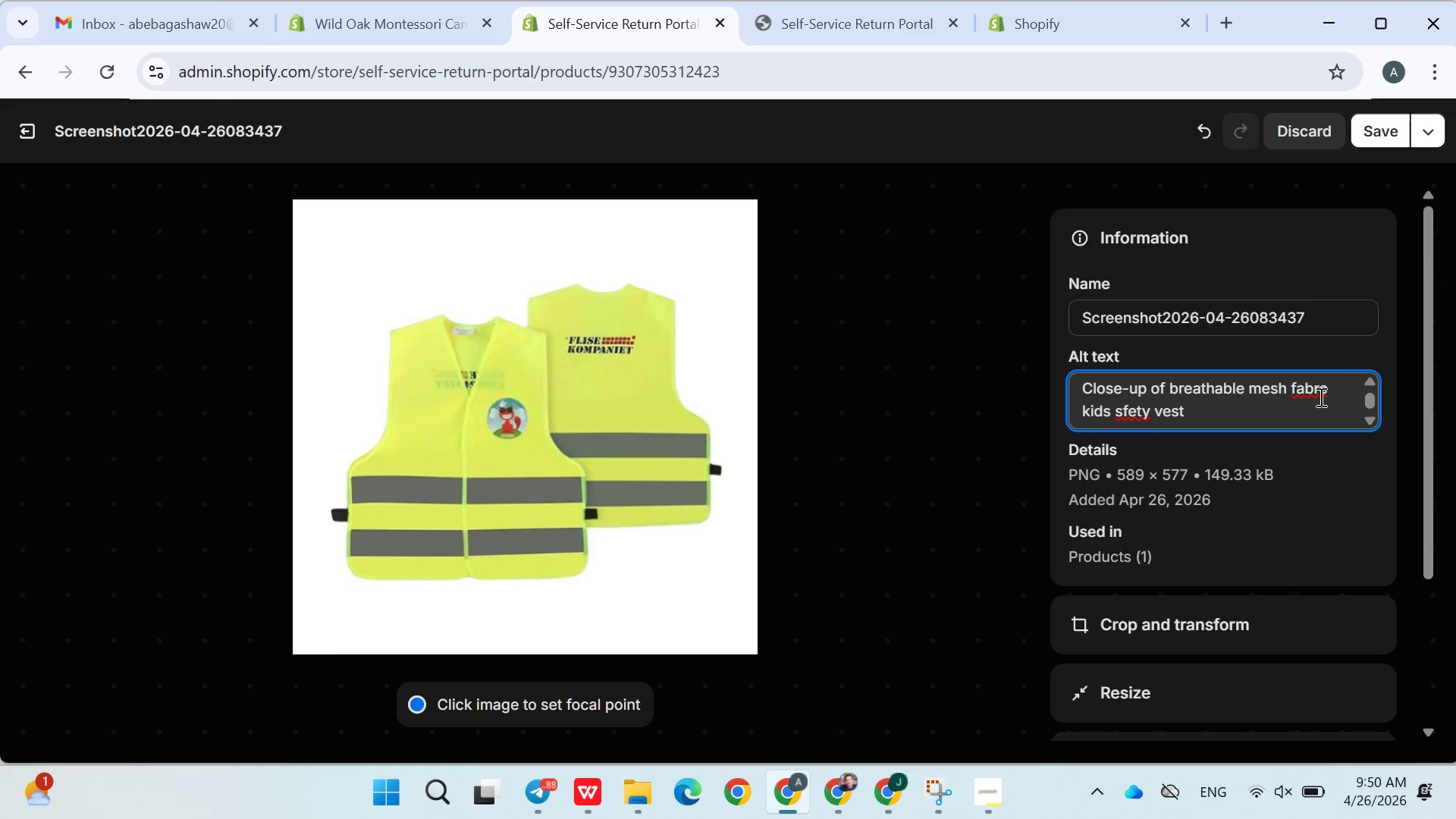 
key(Backspace)
 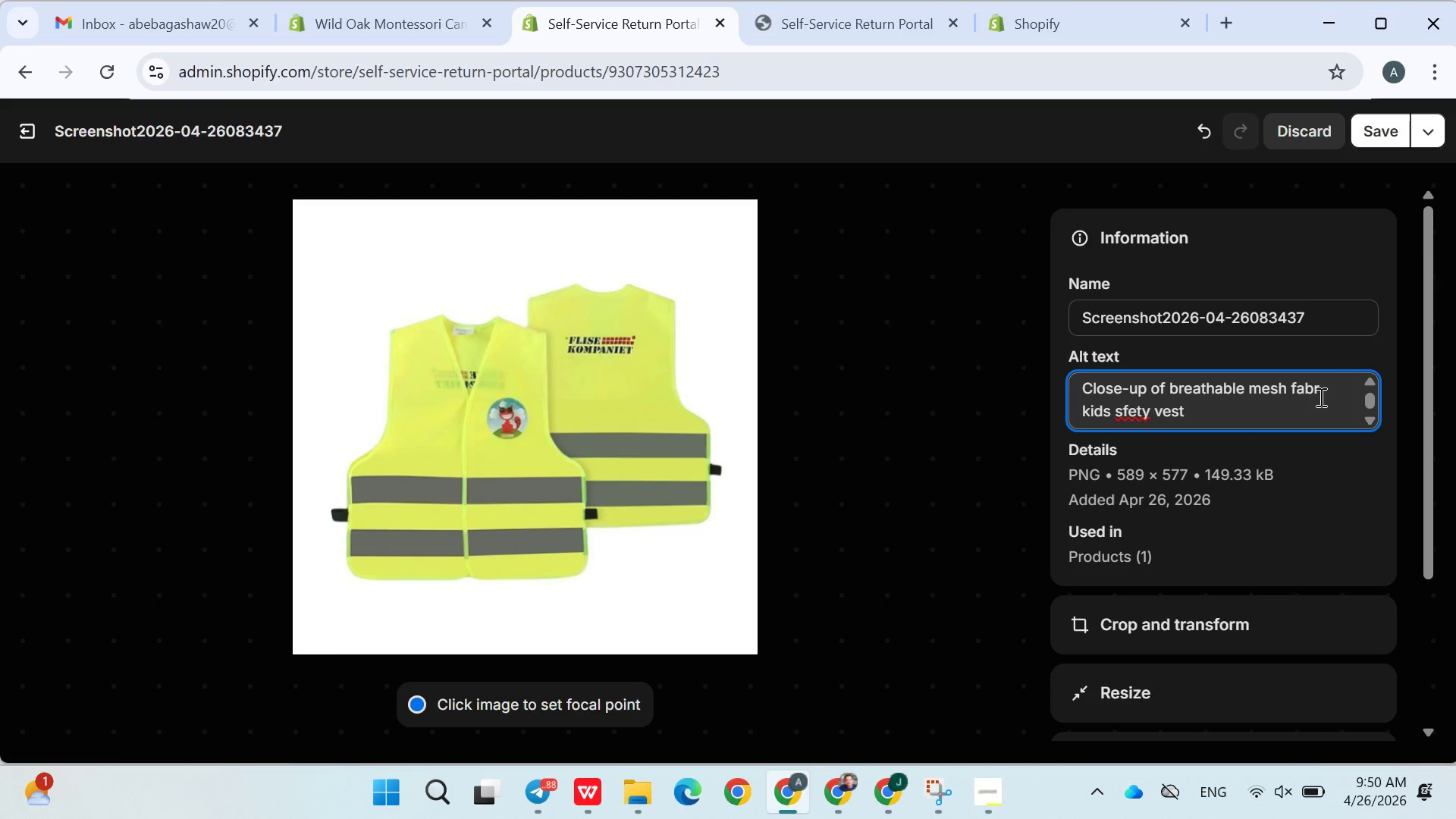 
key(K)
 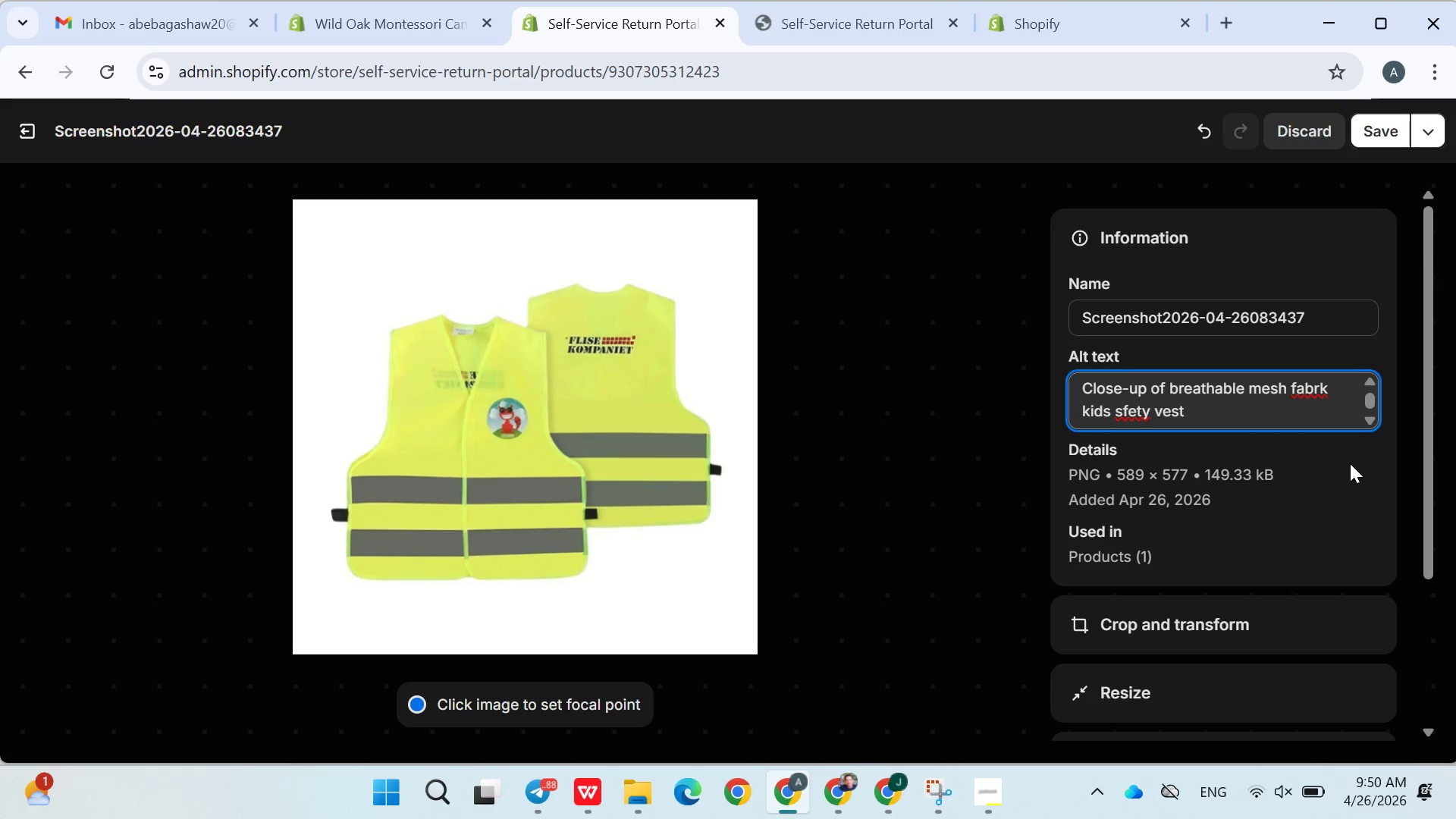 
key(Backspace)
 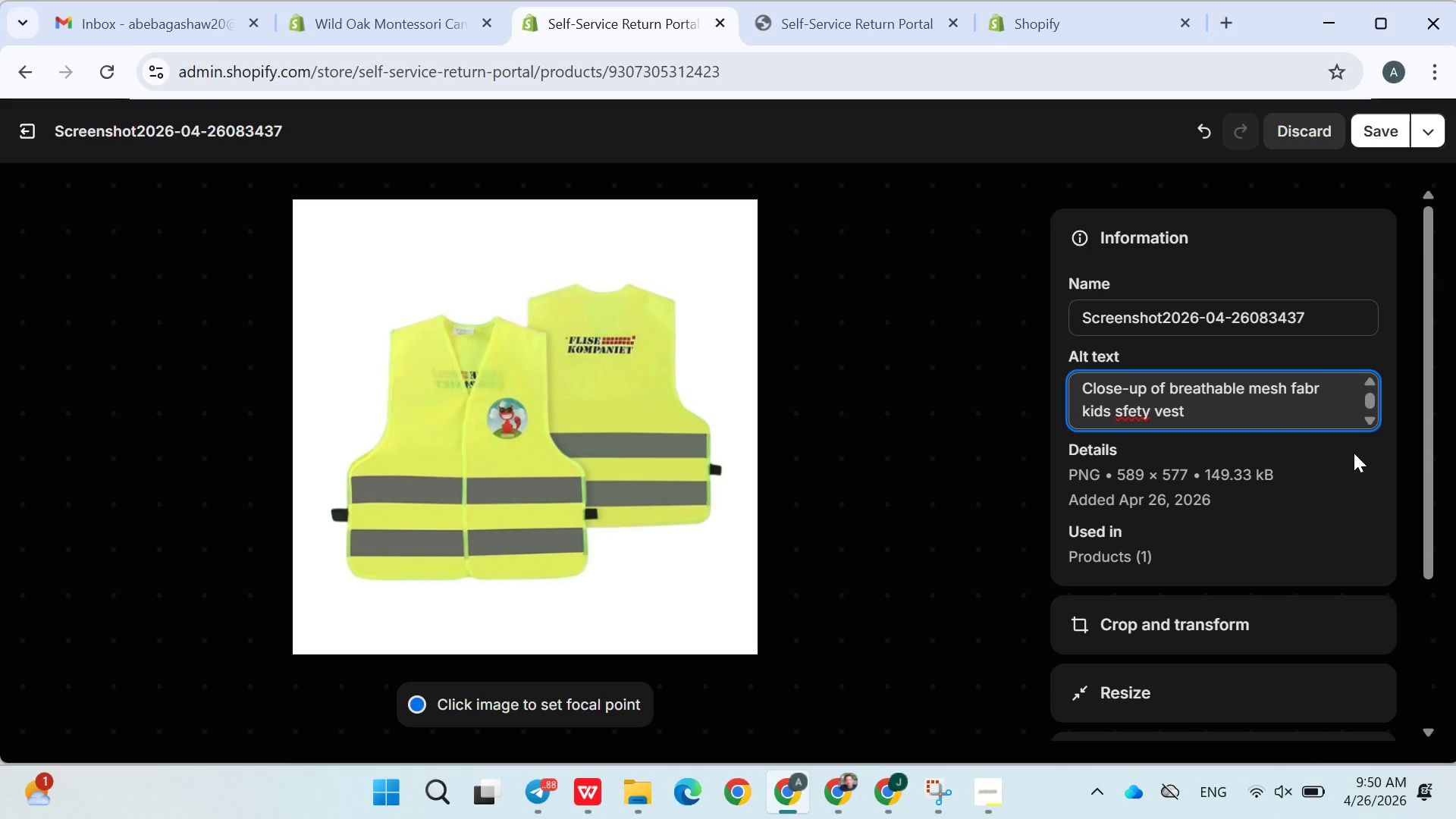 
key(C)
 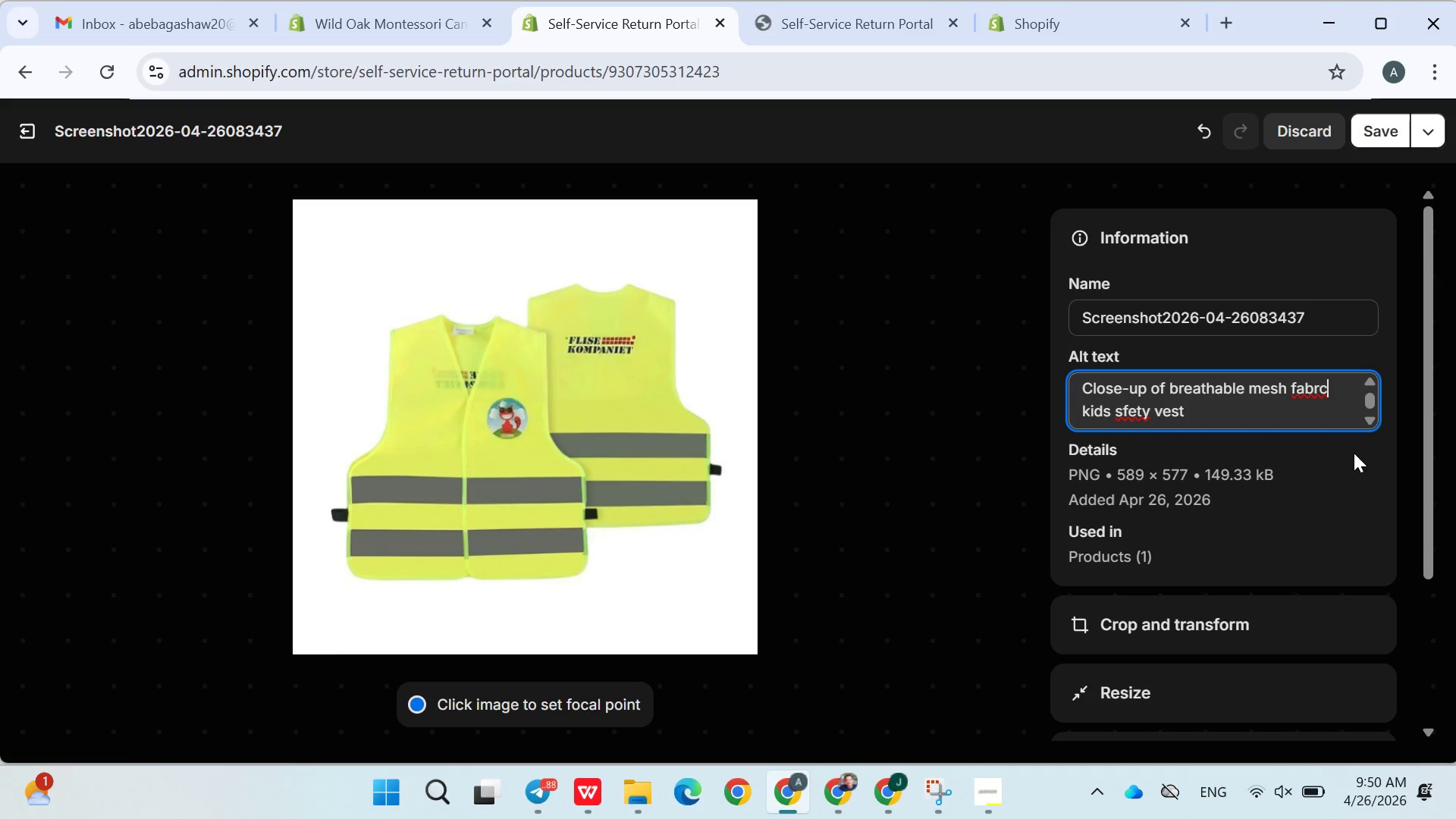 
key(ArrowLeft)
 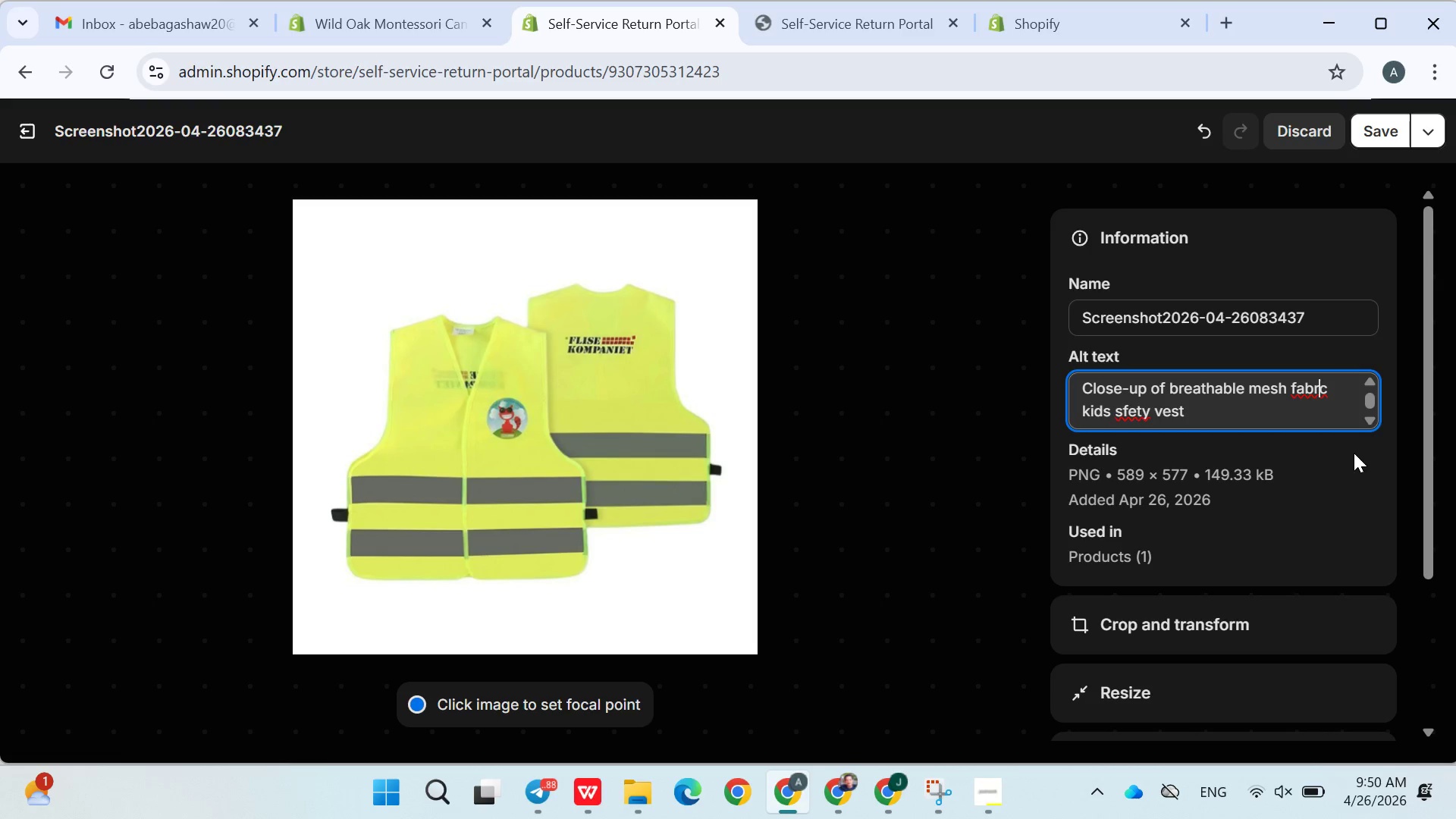 
key(I)
 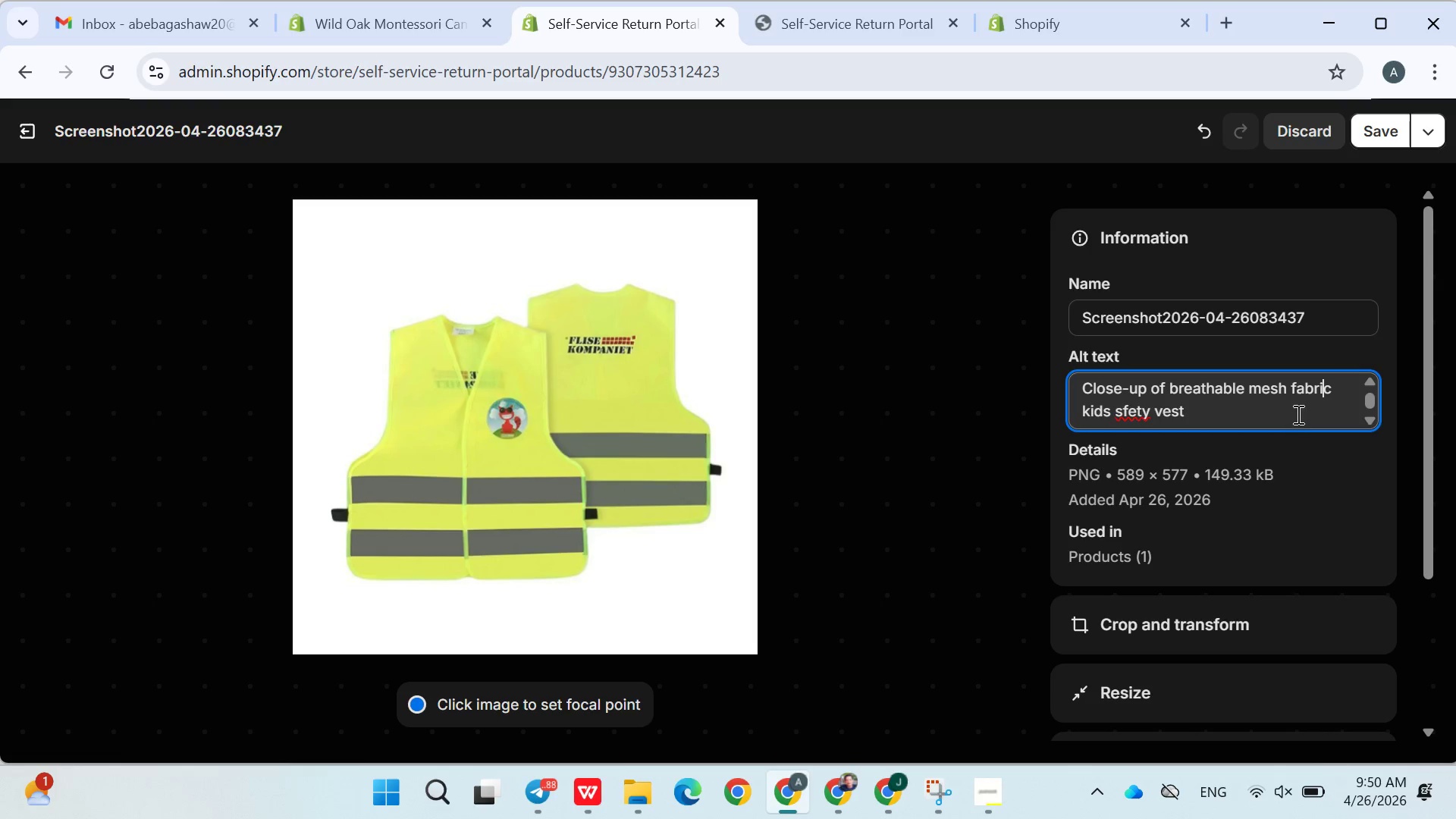 
left_click([1291, 410])
 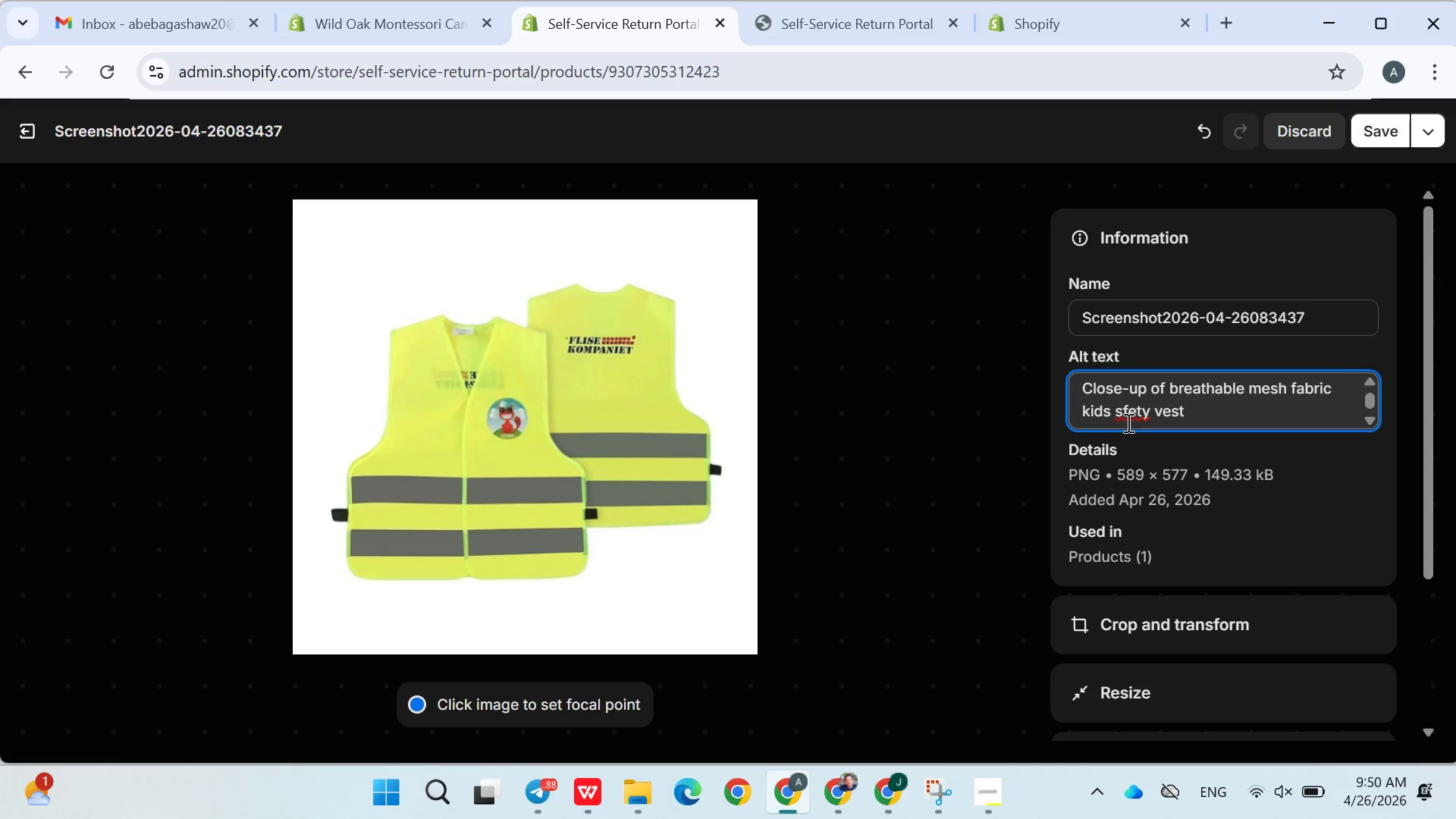 
left_click([1121, 410])
 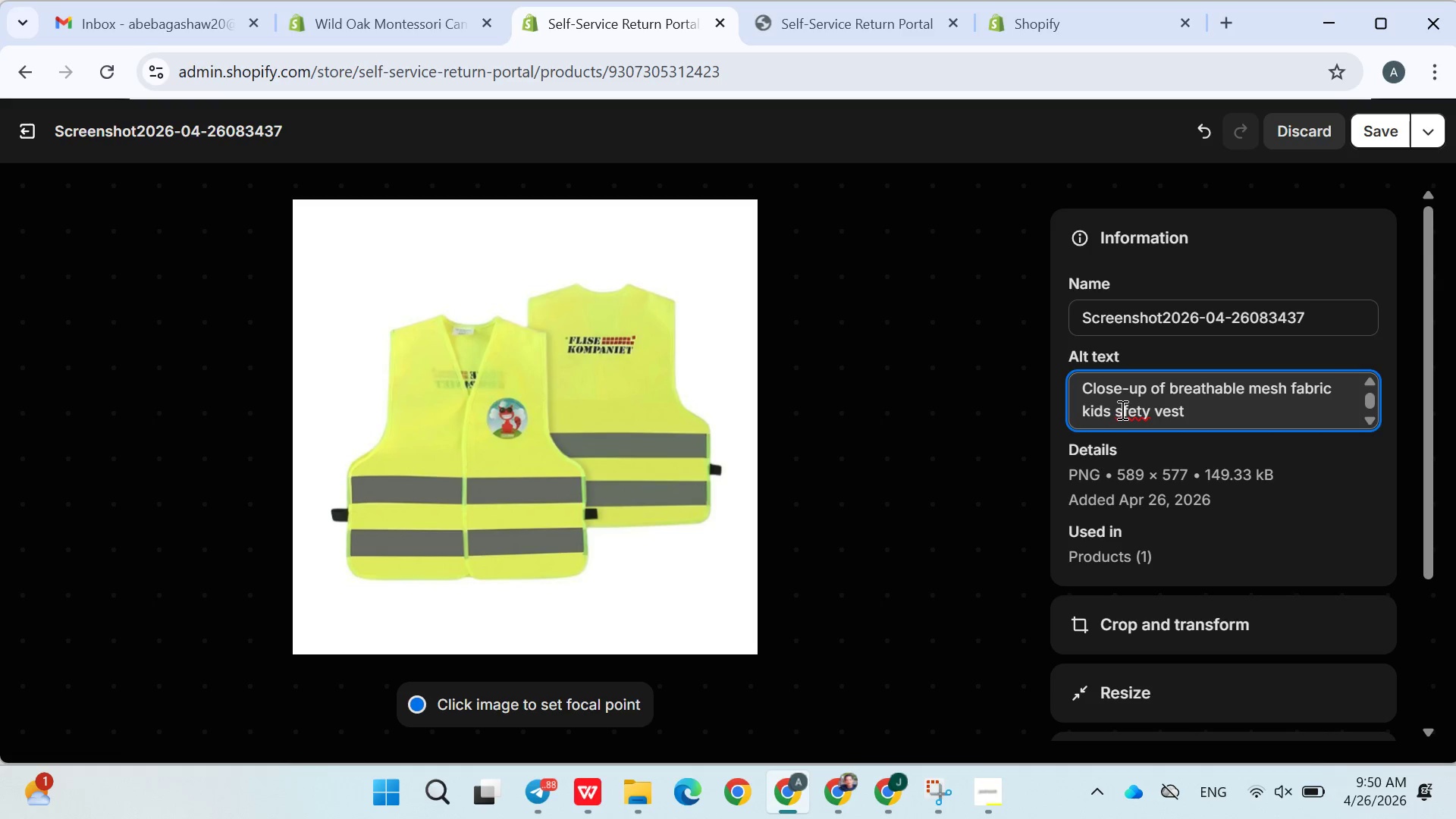 
key(A)
 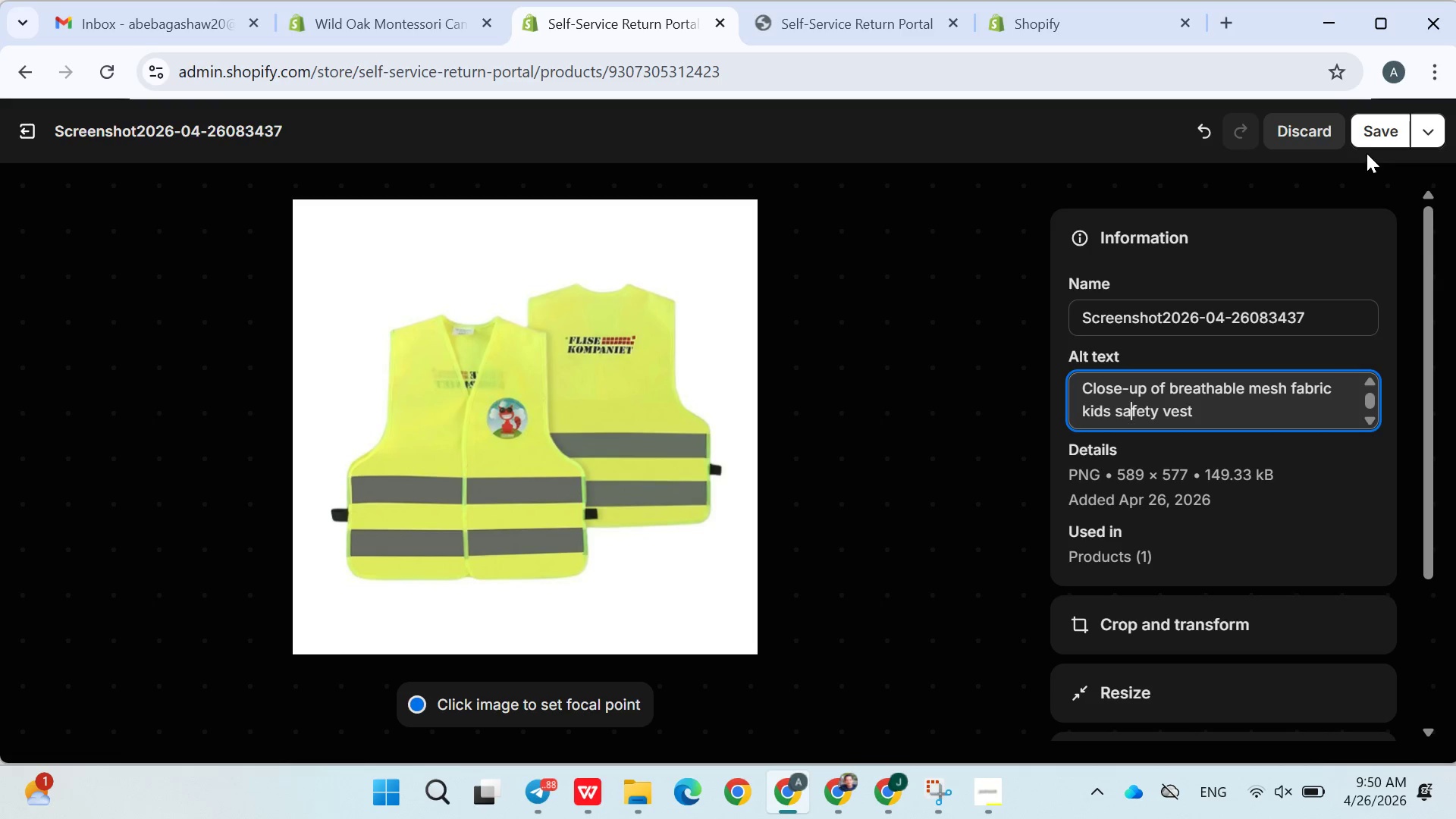 
left_click([1367, 128])
 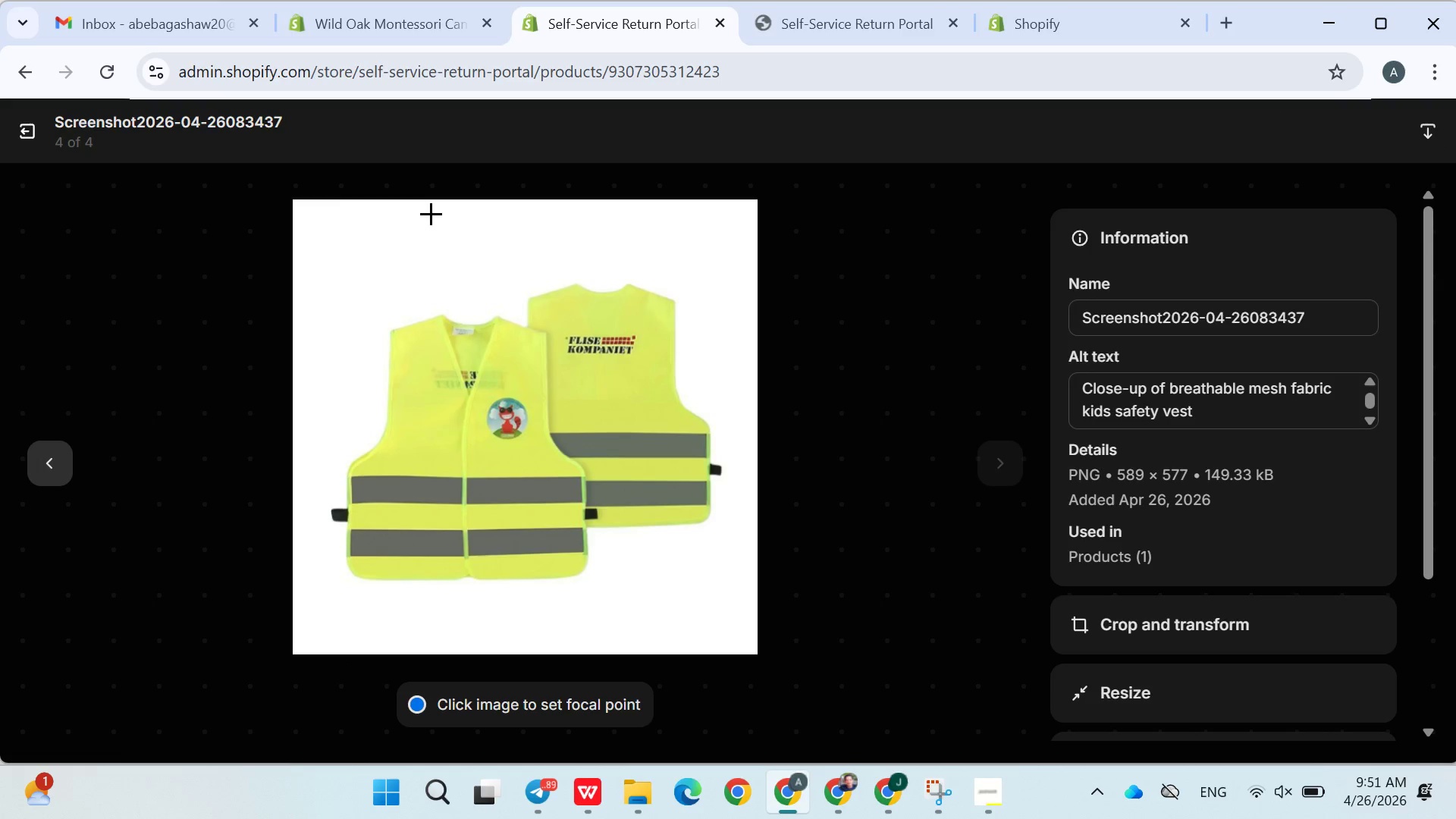 
left_click([16, 134])
 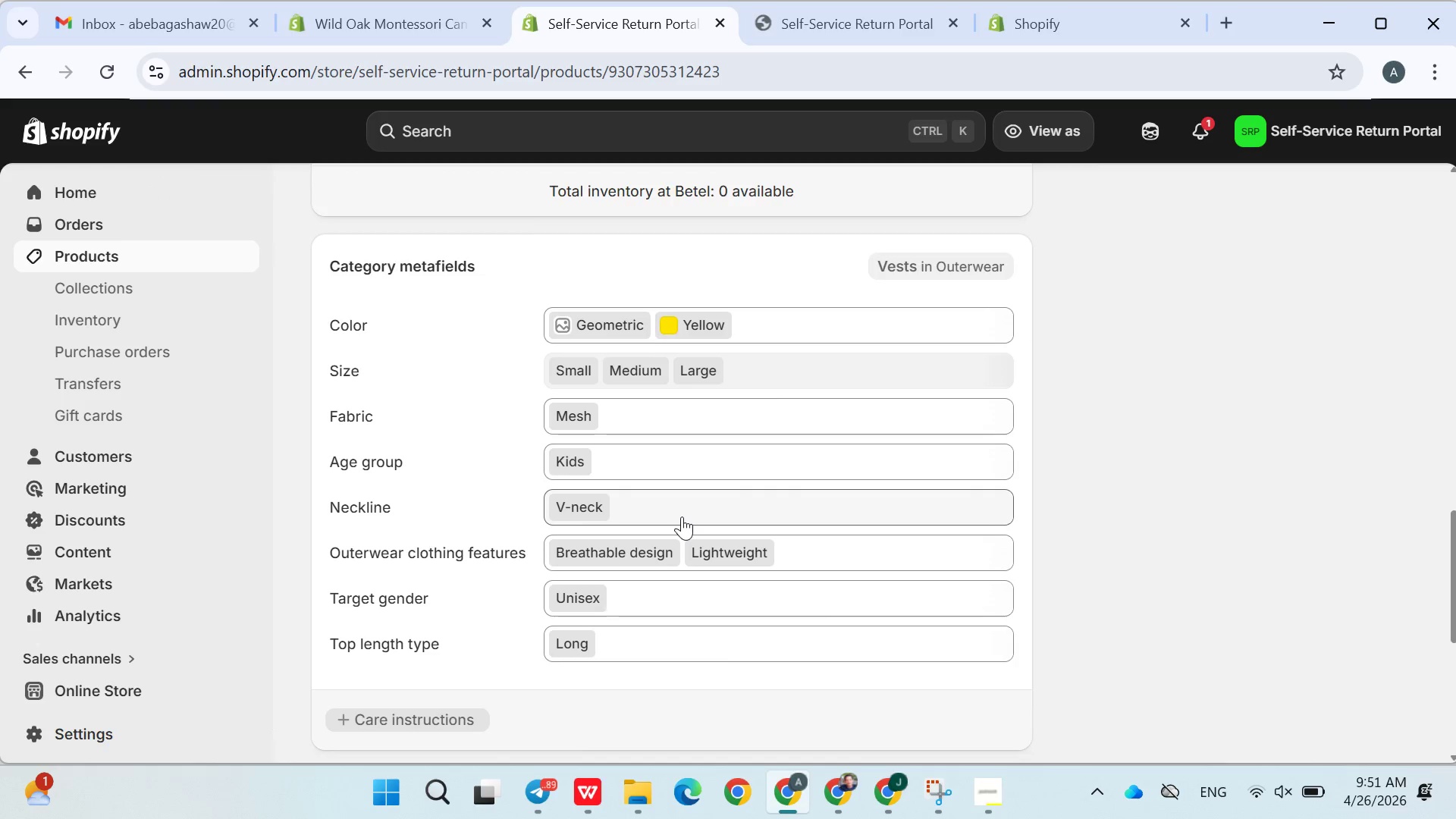 
wait(10.22)
 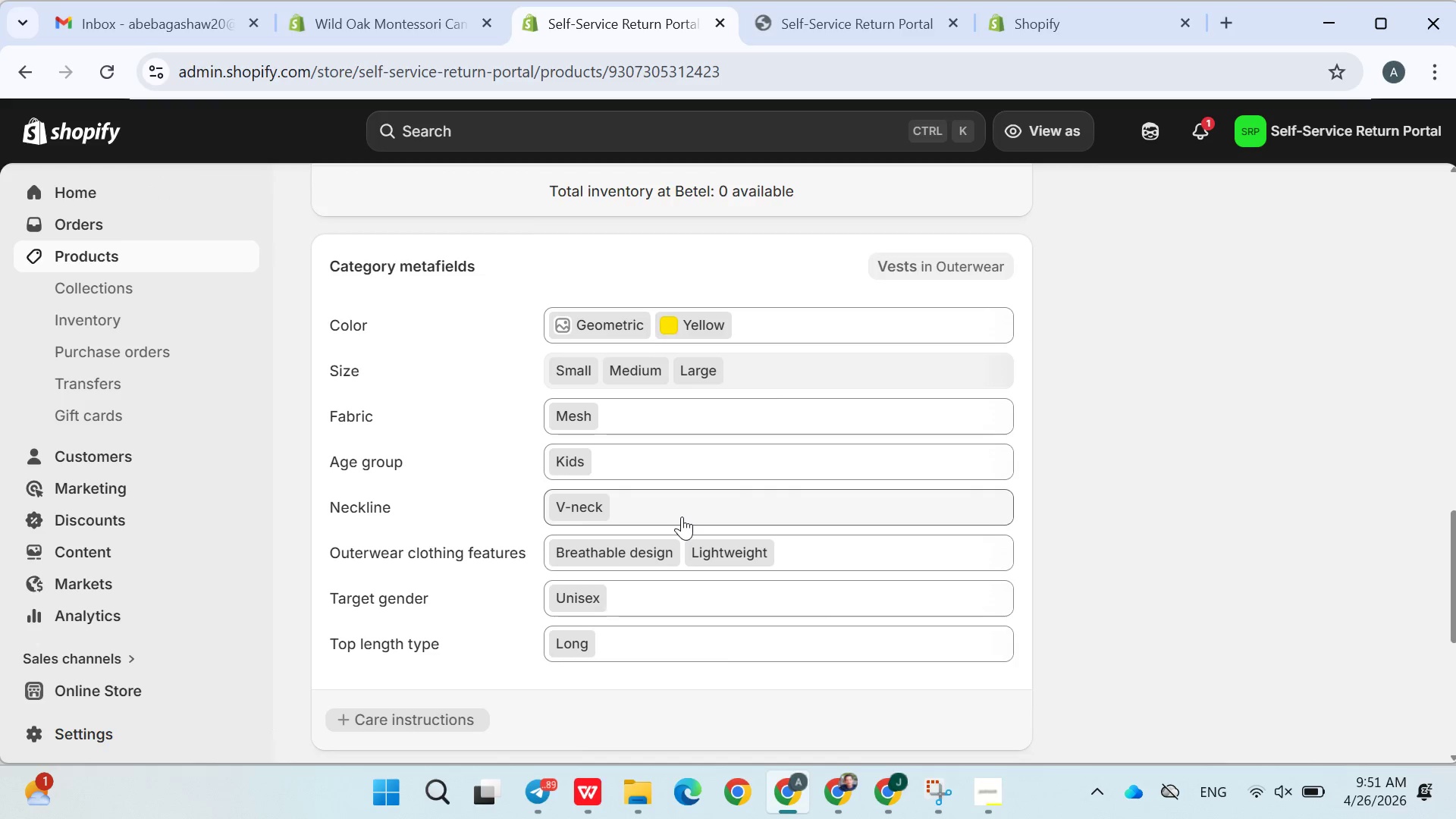 
left_click([990, 454])
 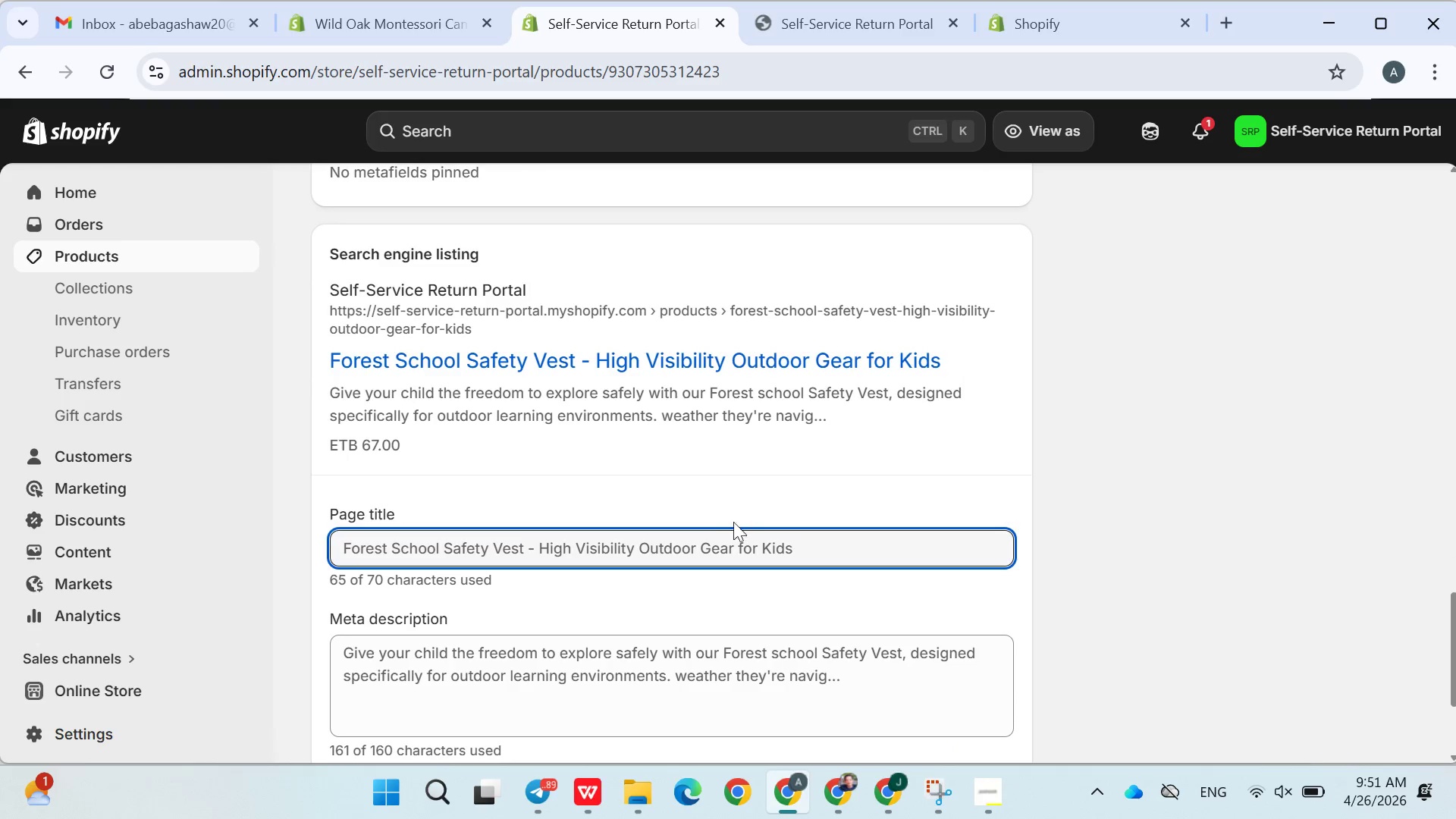 
double_click([719, 545])
 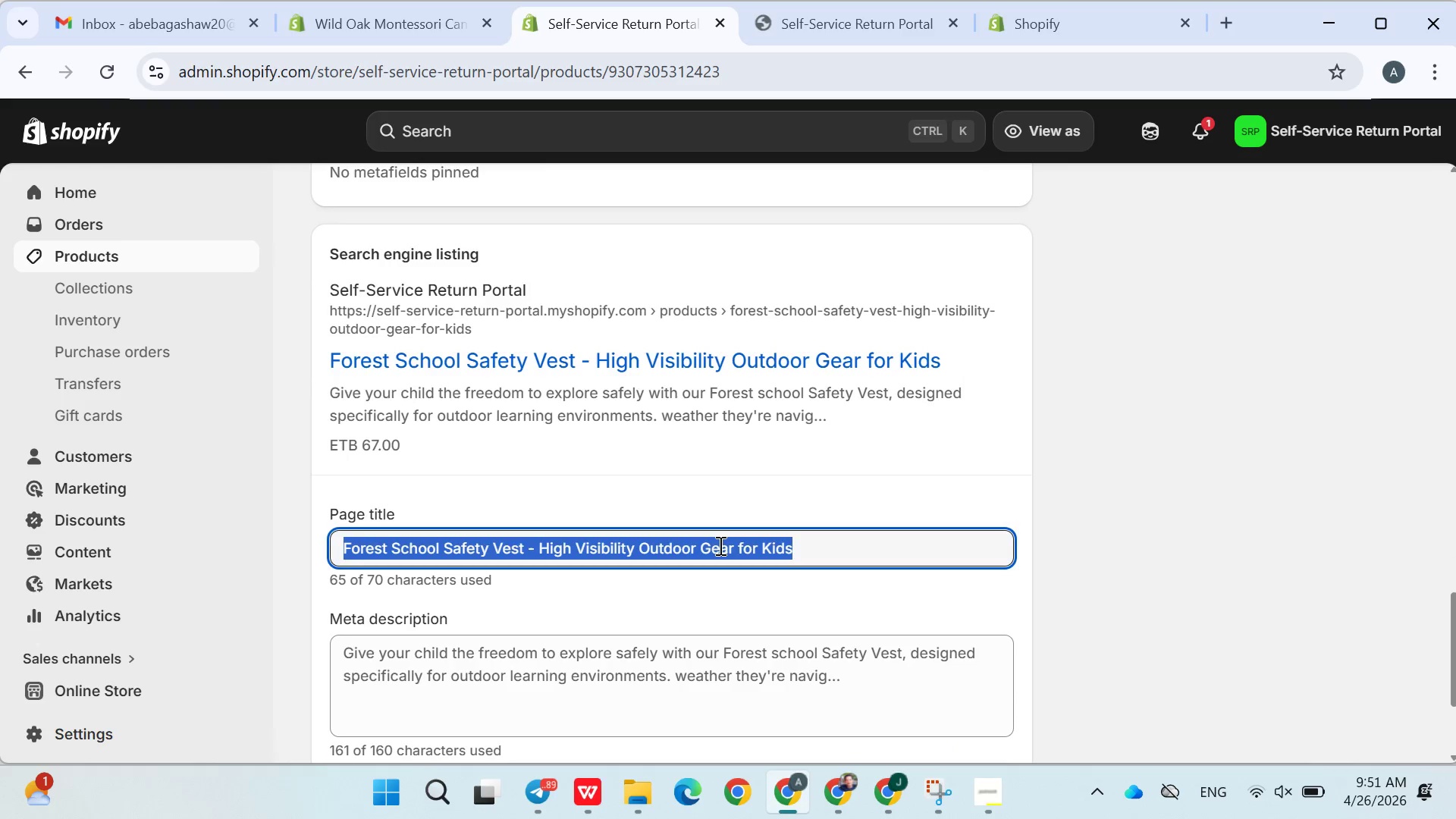 
triple_click([719, 545])
 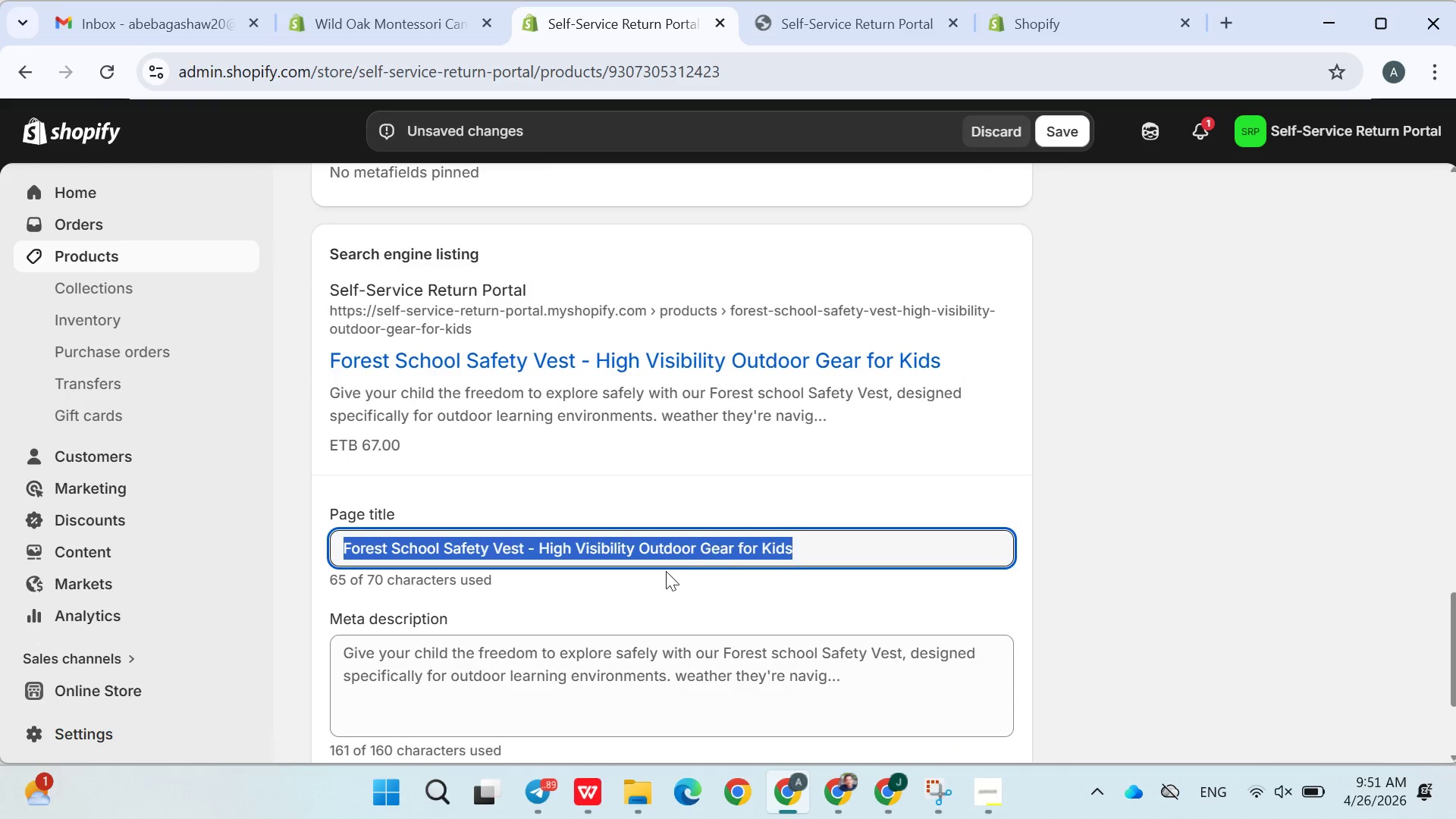 
left_click([541, 540])
 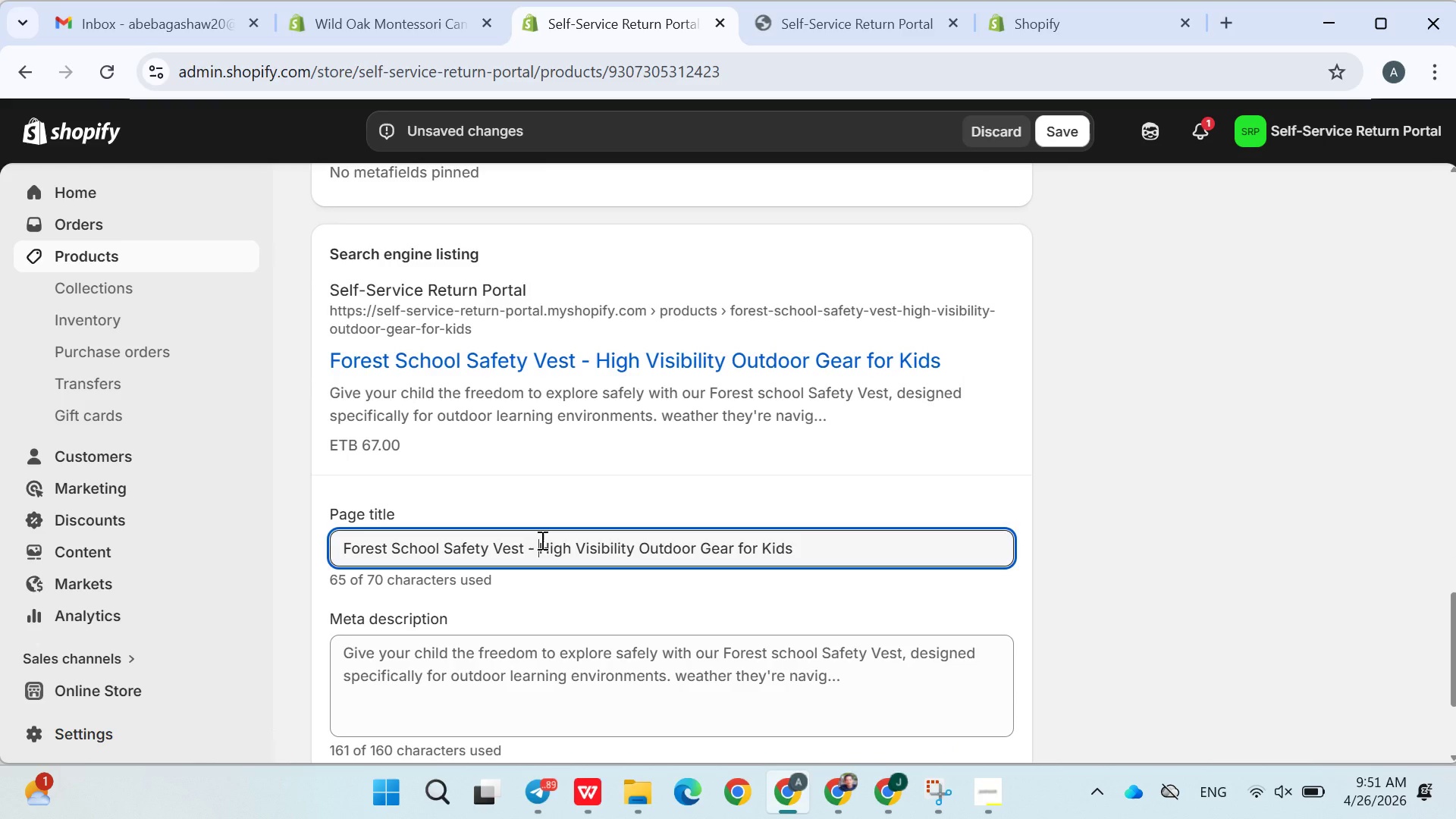 
left_click_drag(start_coordinate=[541, 540], to_coordinate=[839, 555])
 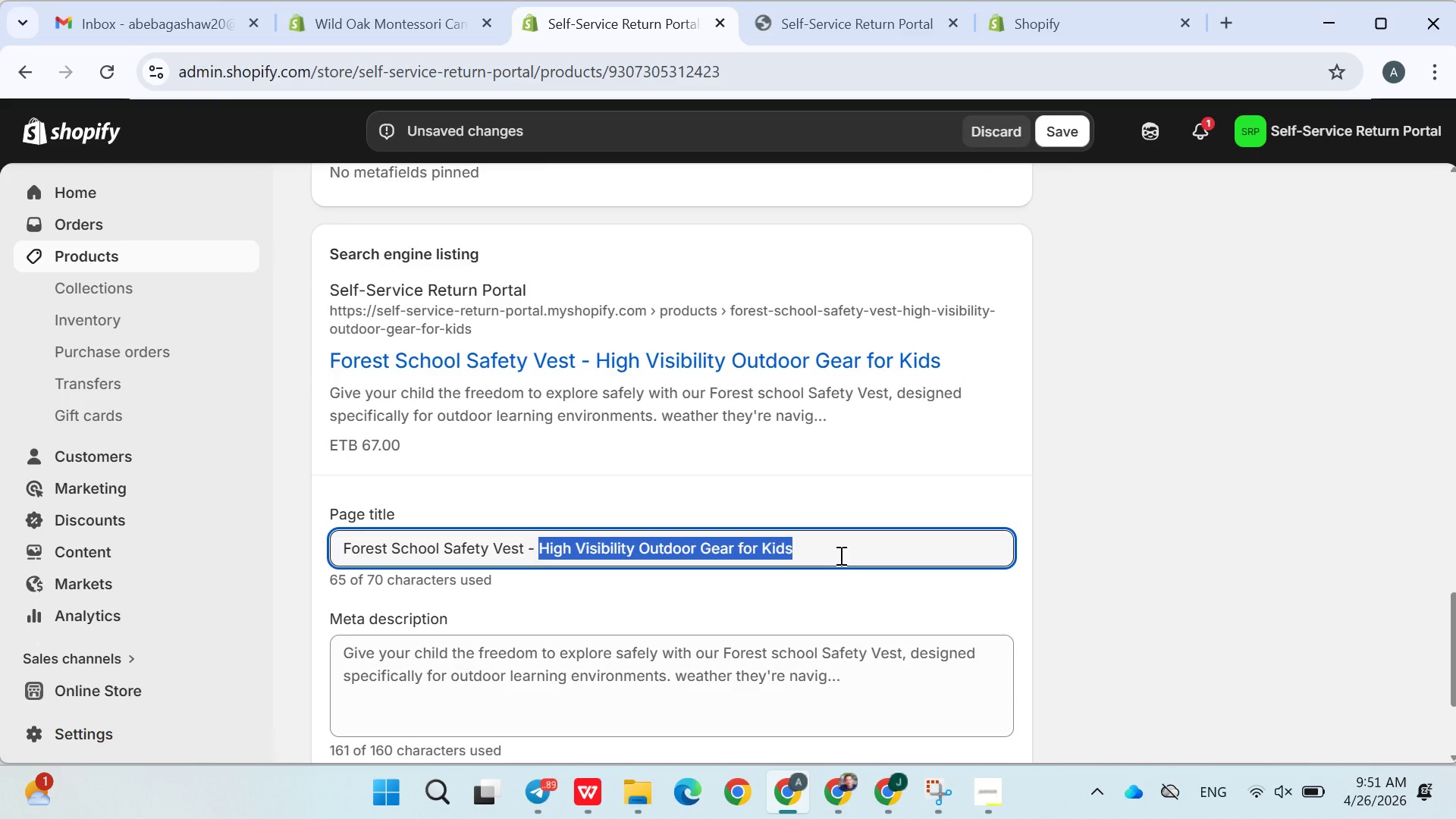 
key(Backspace)
key(Backspace)
key(Backspace)
type(f)
key(Backspace)
type(For )
 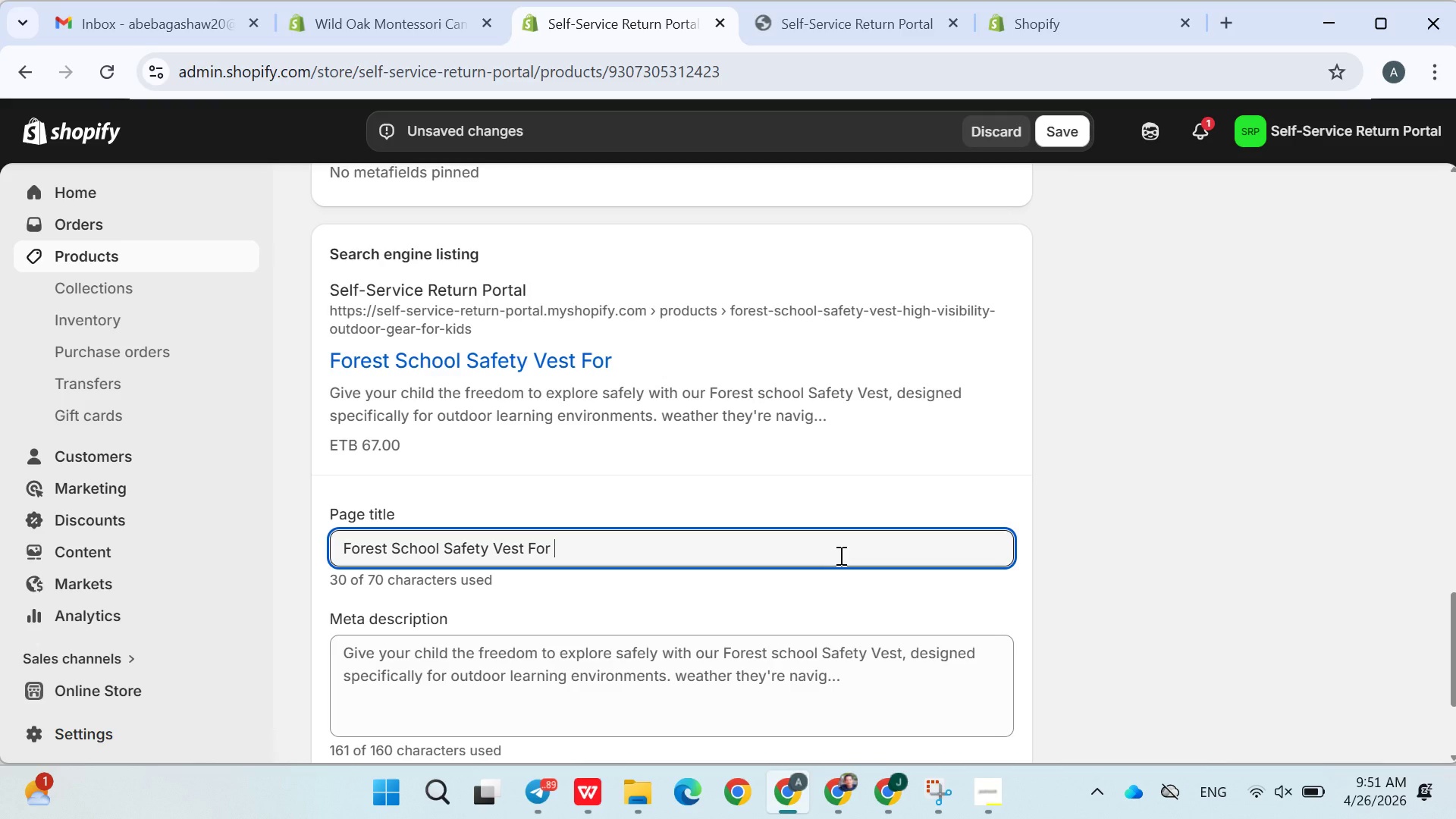 
wait(5.83)
 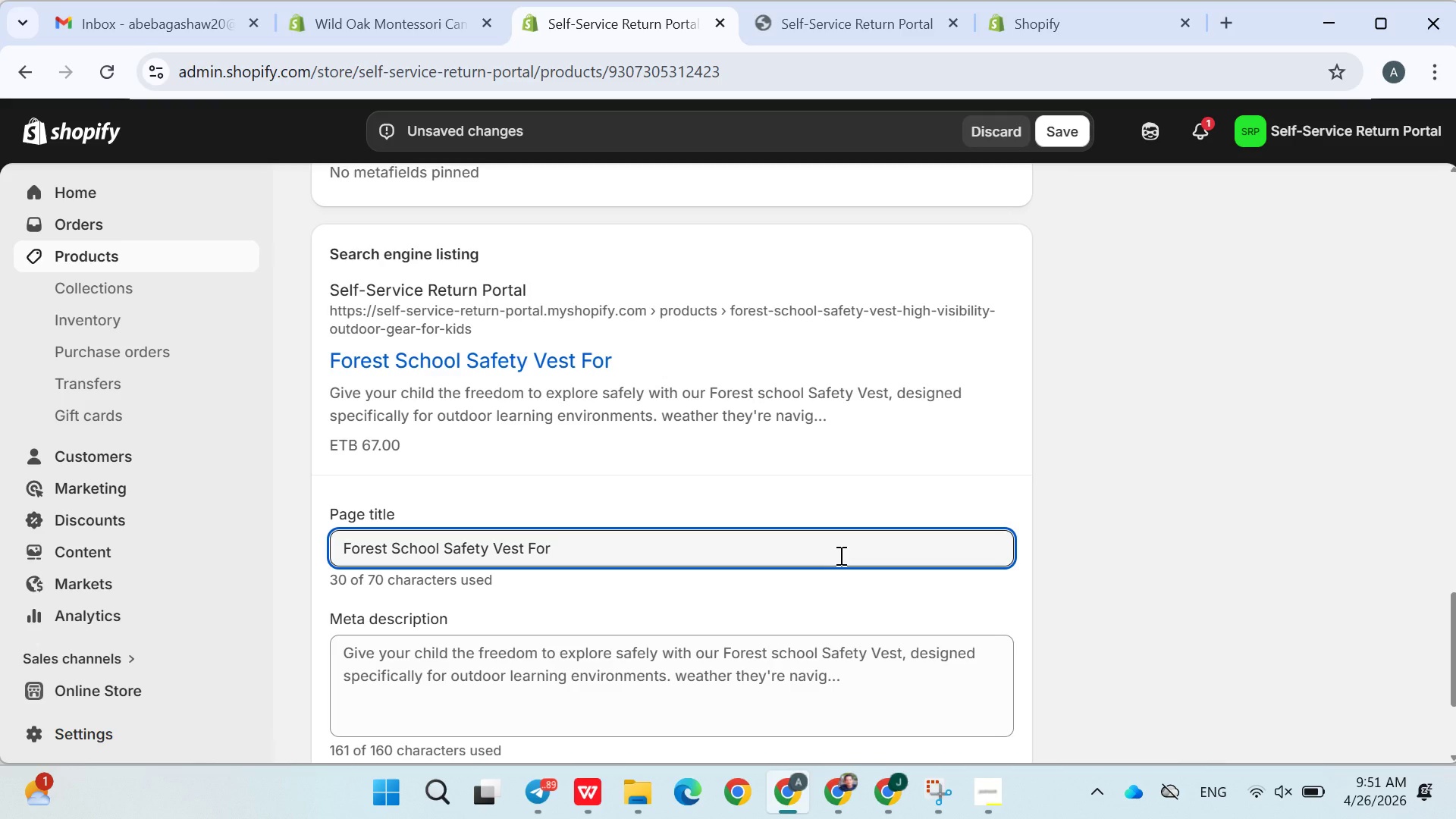 
key(Backspace)
key(Backspace)
key(Backspace)
key(Backspace)
key(Backspace)
type( for Kids [Break] High Visibility Camp Gear)
 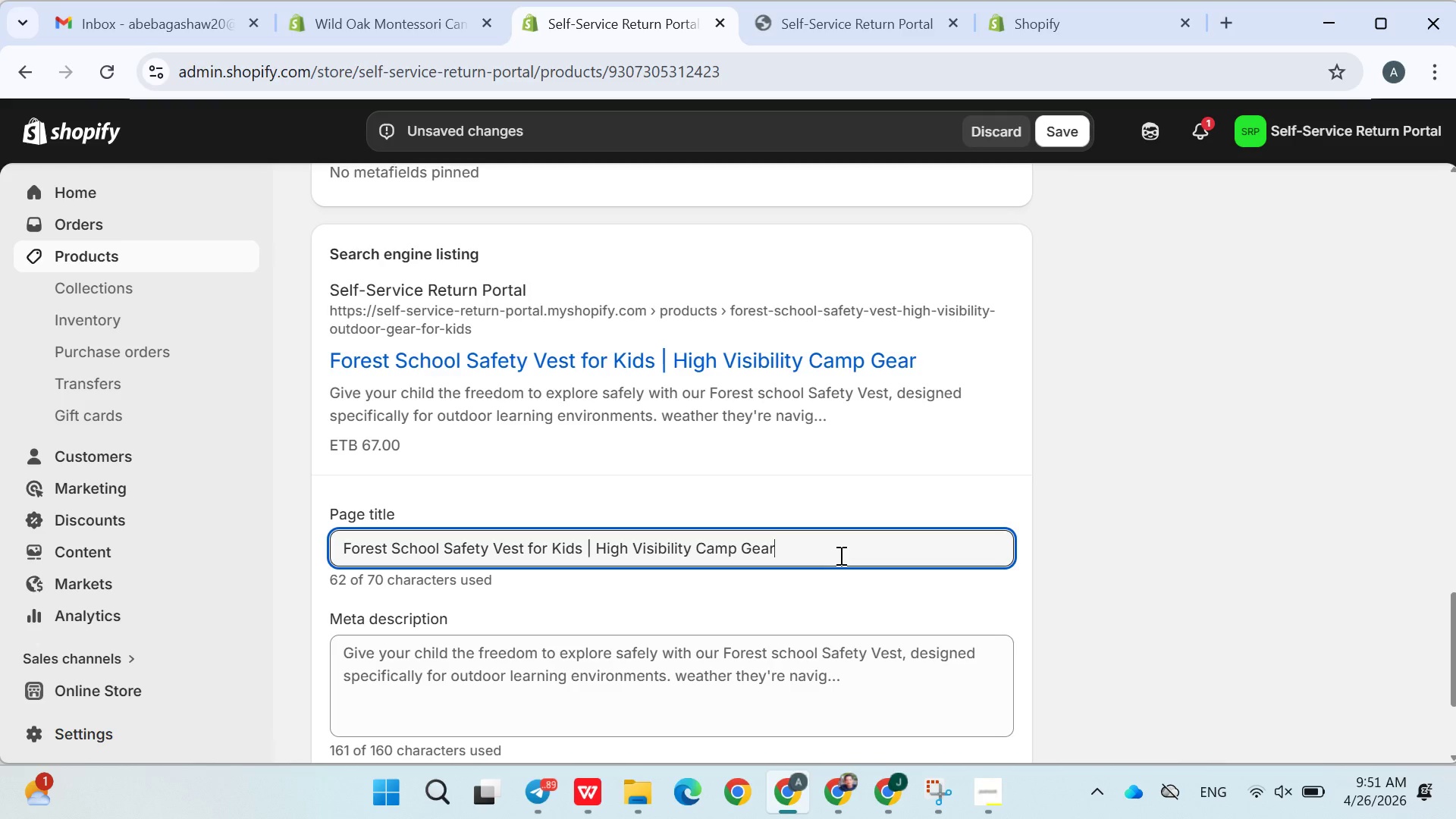 
left_click([829, 586])
 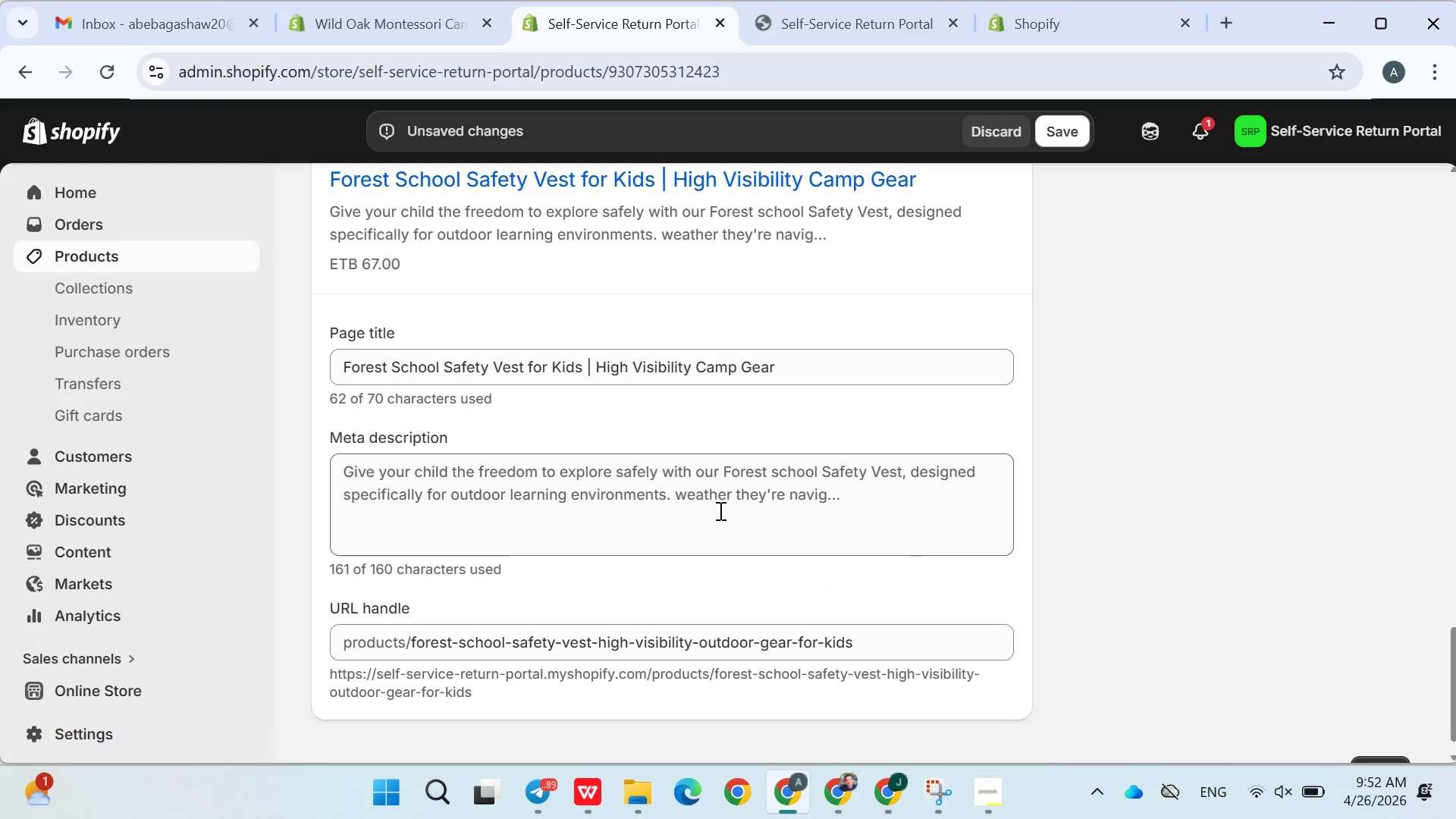 
double_click([719, 510])
 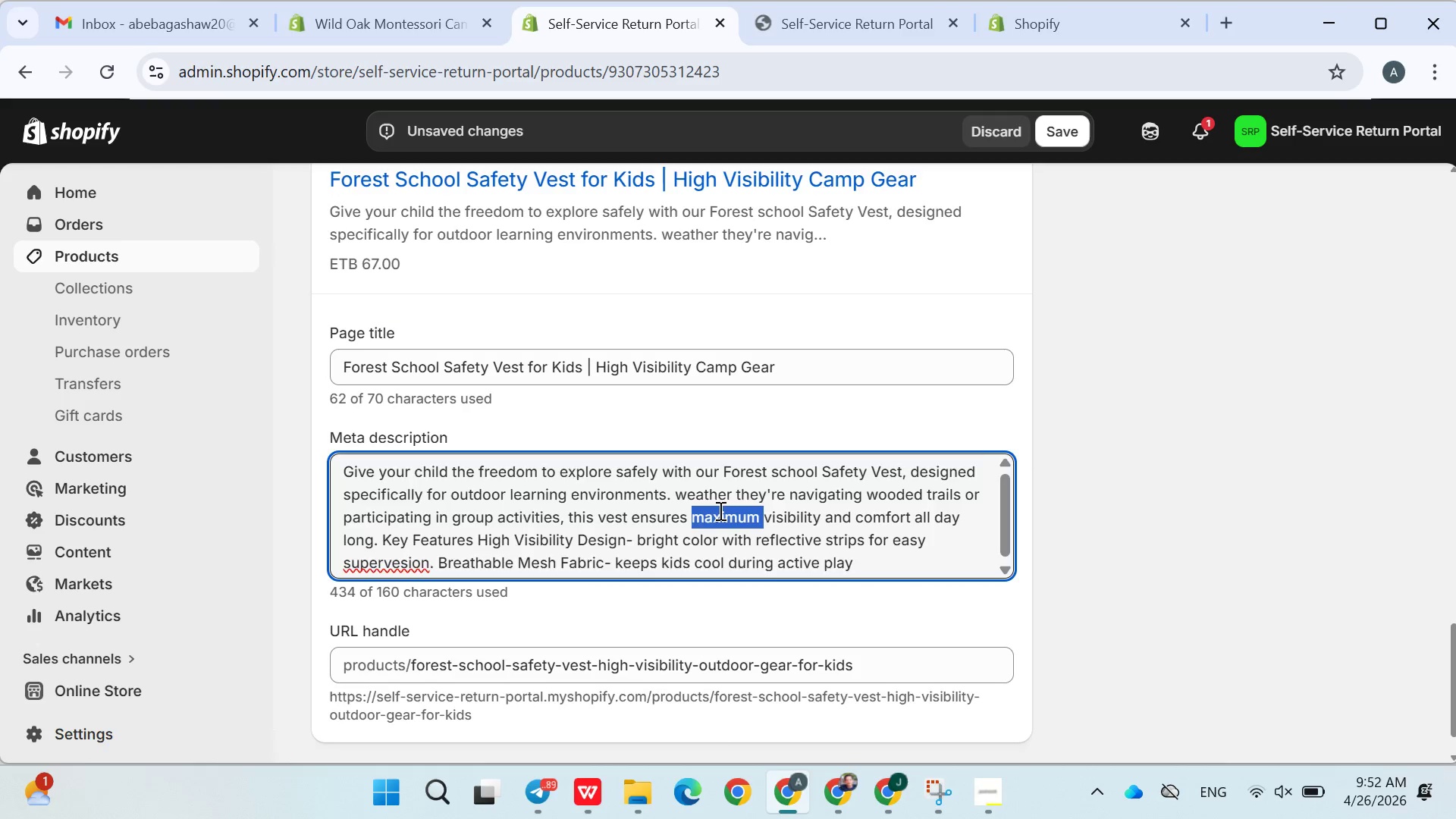 
triple_click([719, 510])
 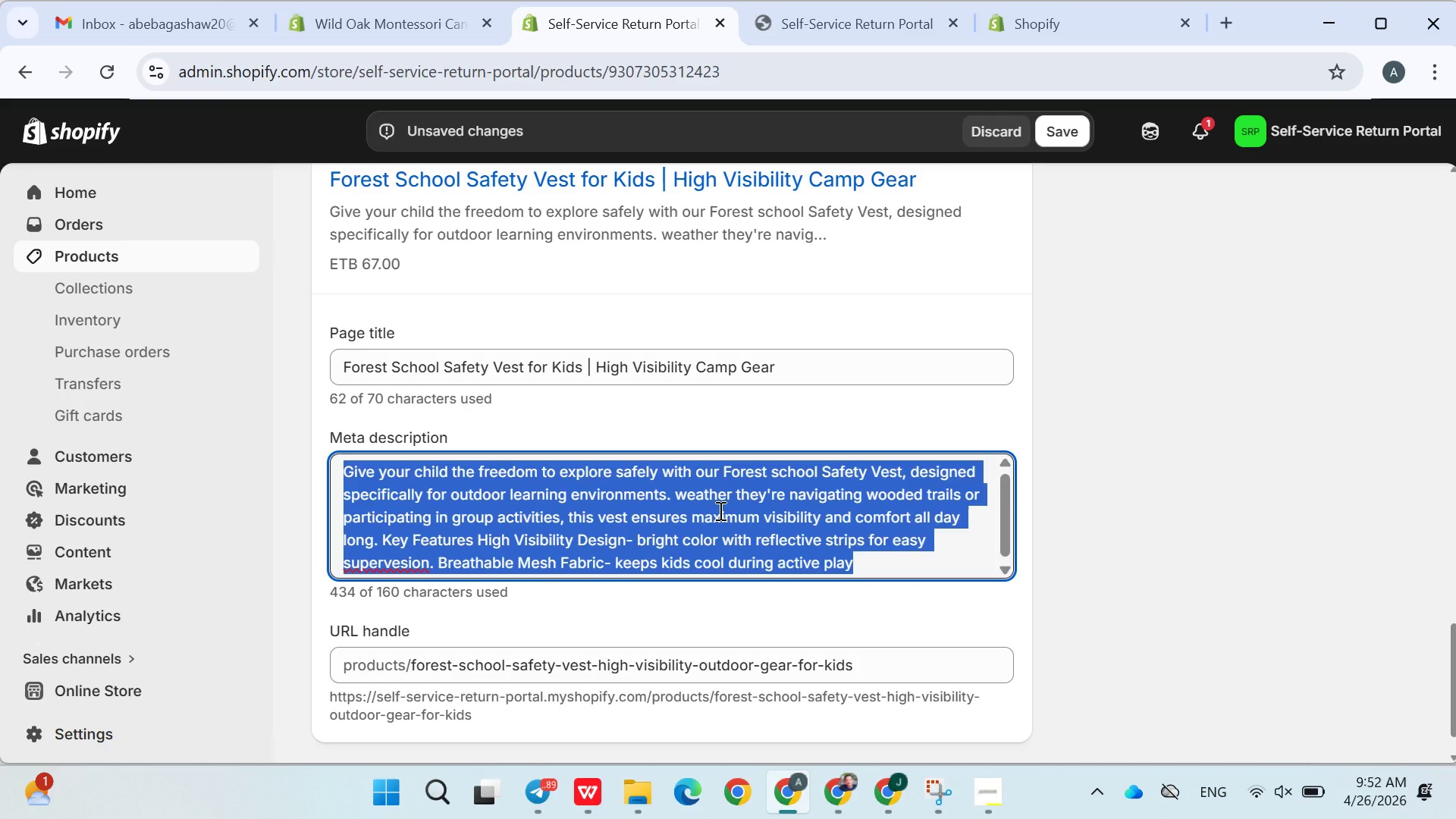 
key(Backspace)
 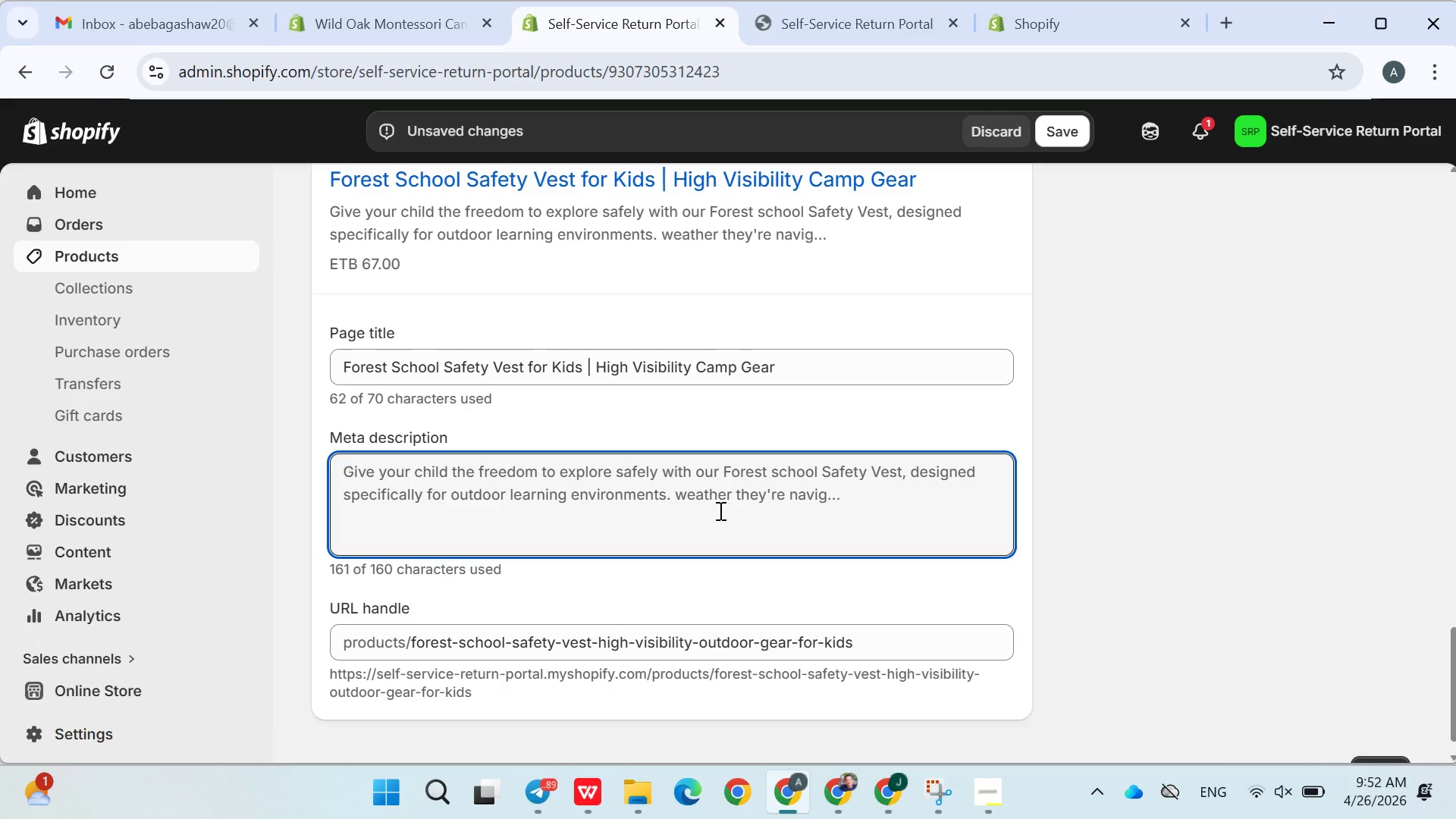 
type(Keep your v)
 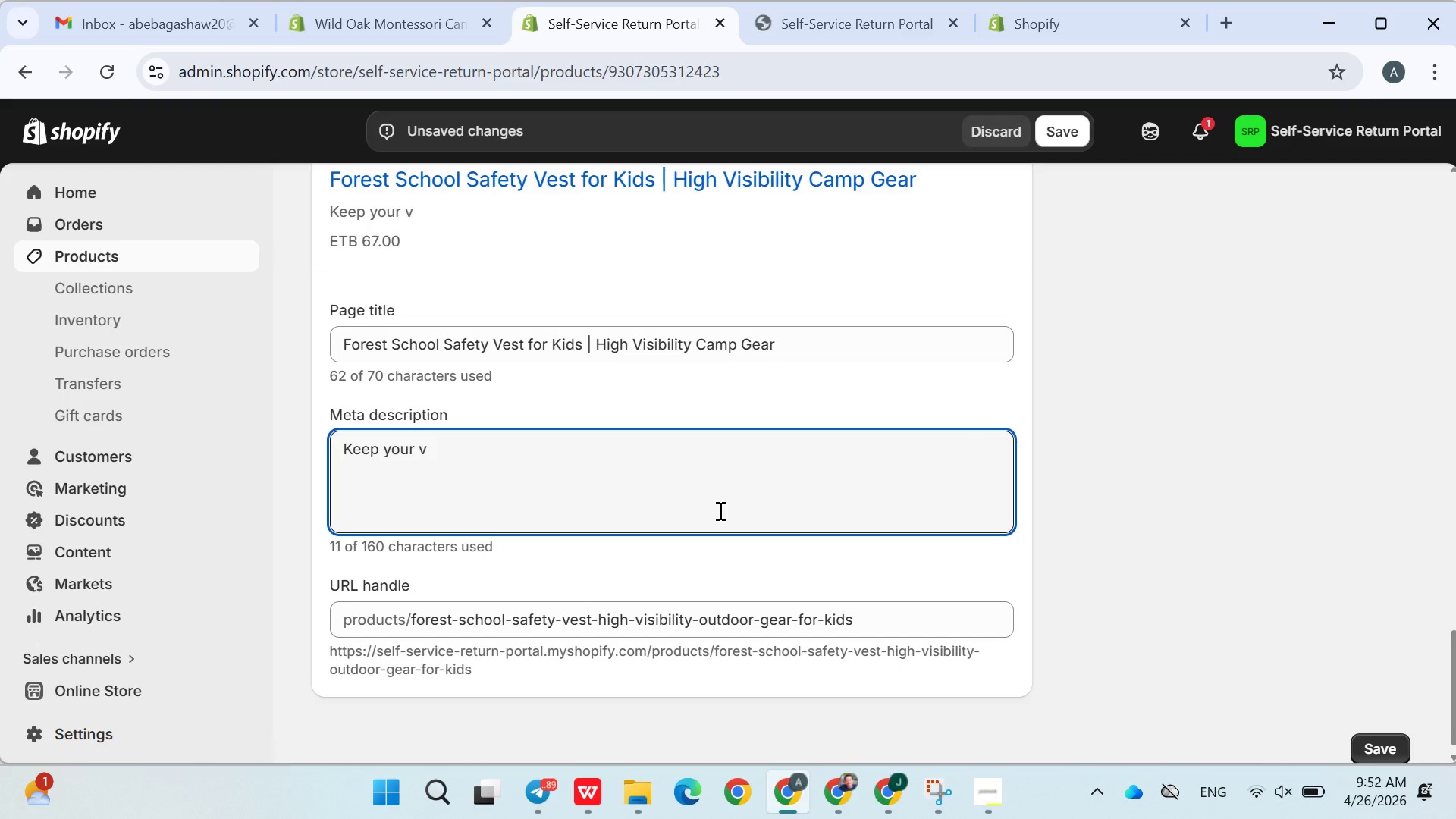 
key(Enter)
 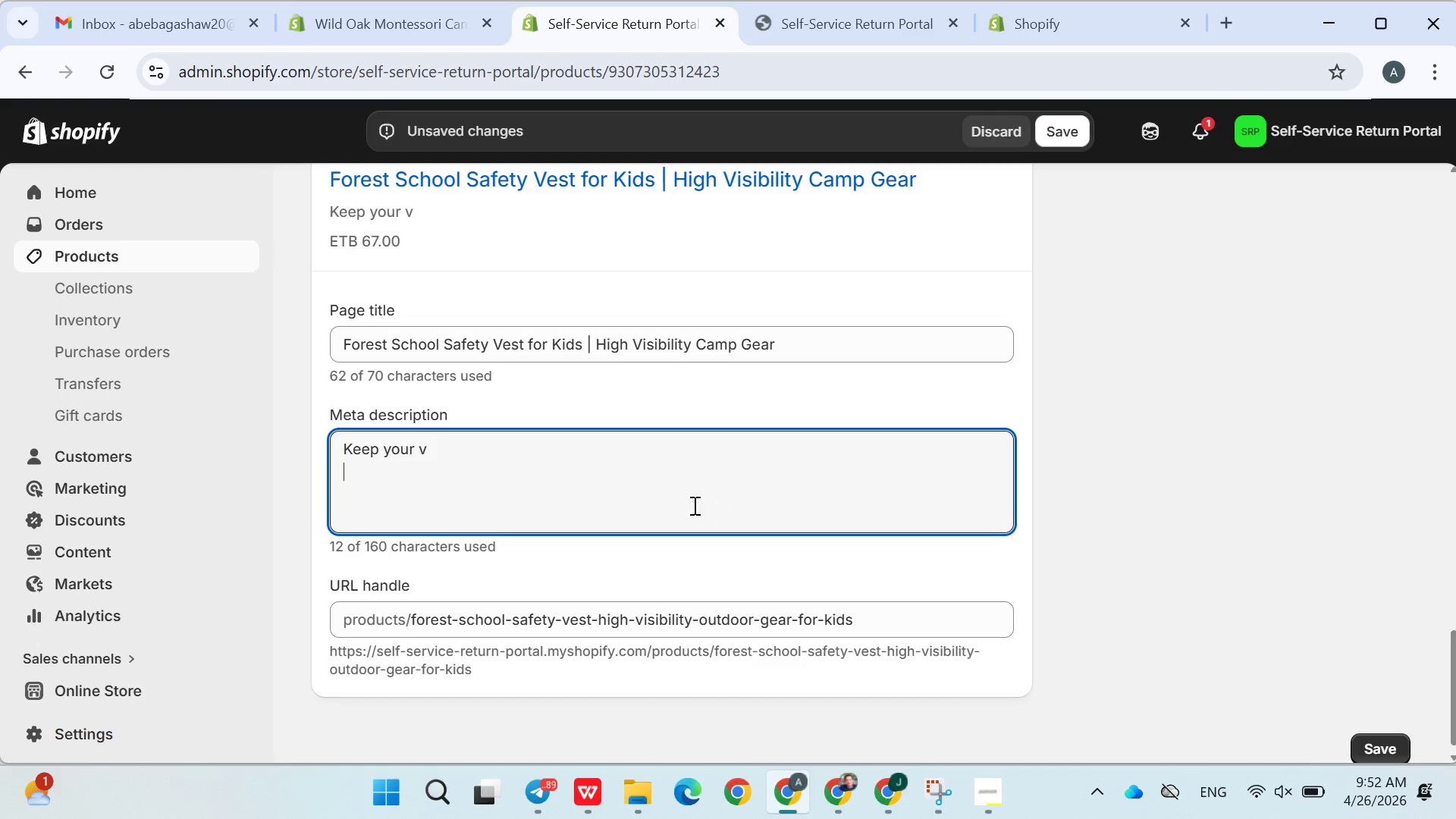 
left_click([549, 447])
 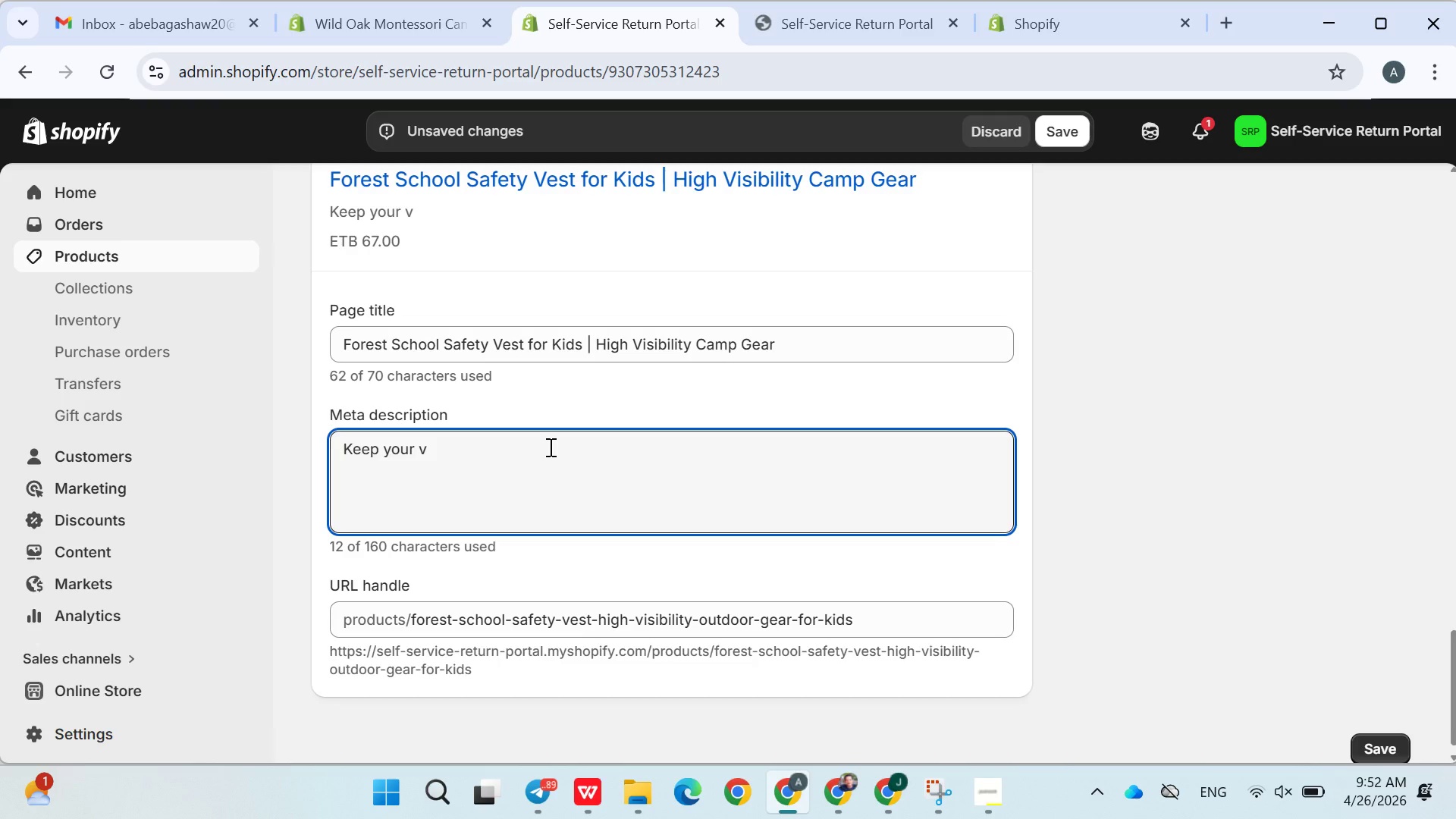 
key(Backspace)
type(child )
 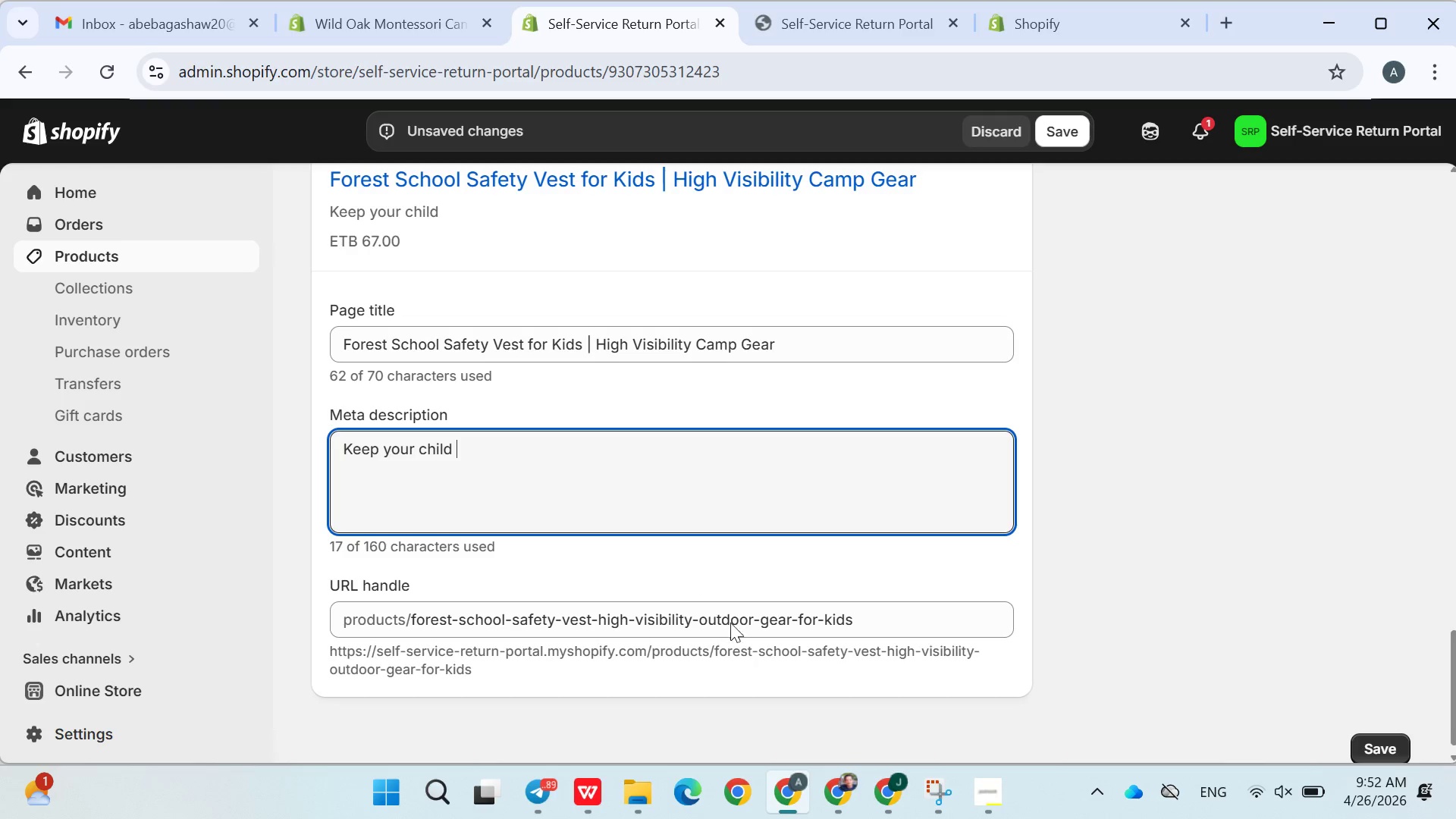 
left_click([998, 778])